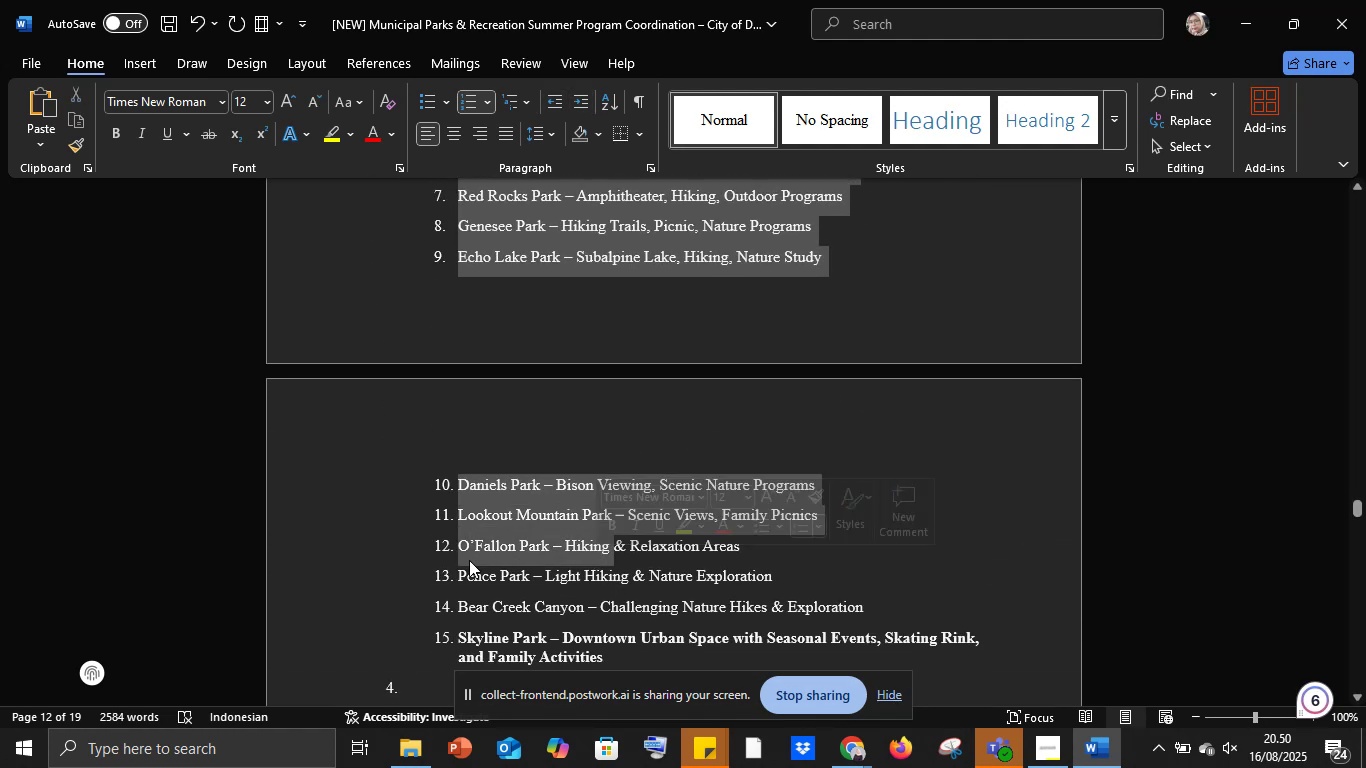 
scroll: coordinate [596, 560], scroll_direction: down, amount: 10.0
 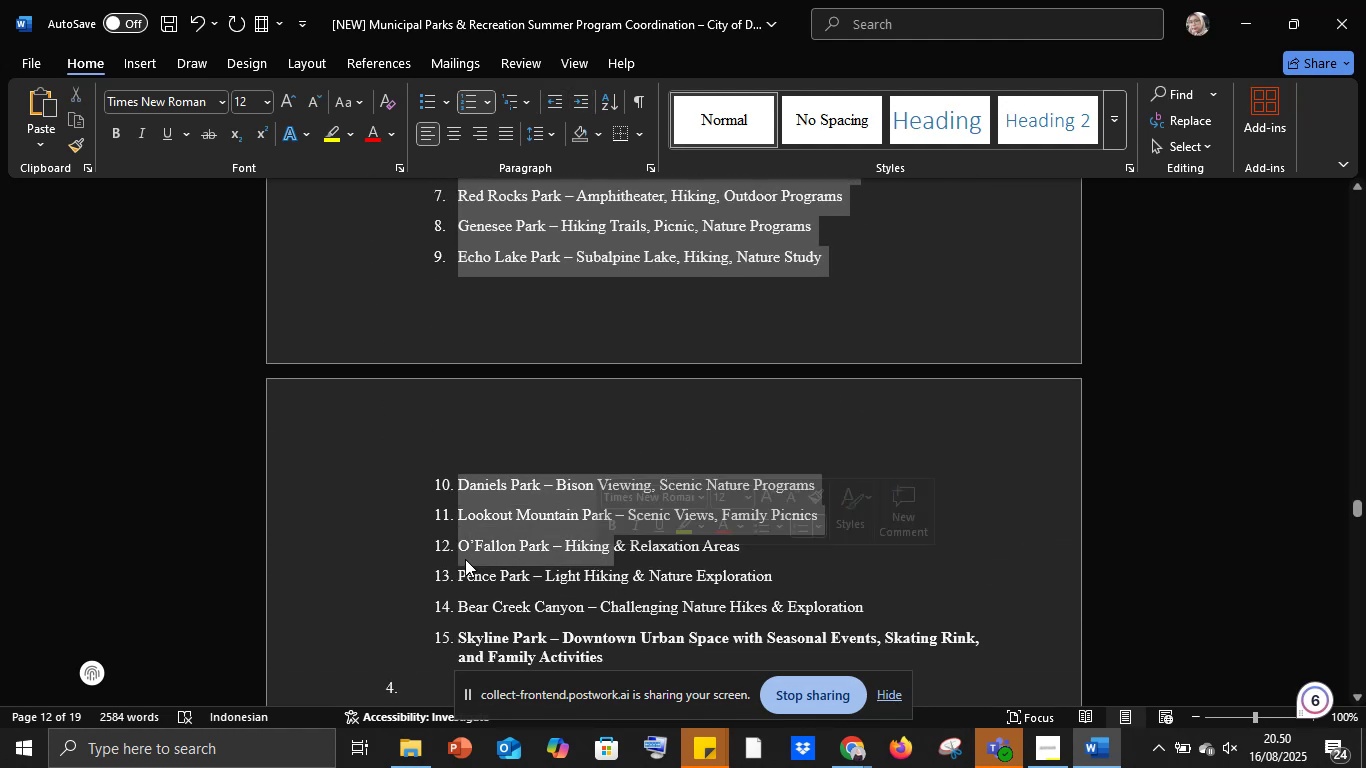 
left_click([352, 548])
 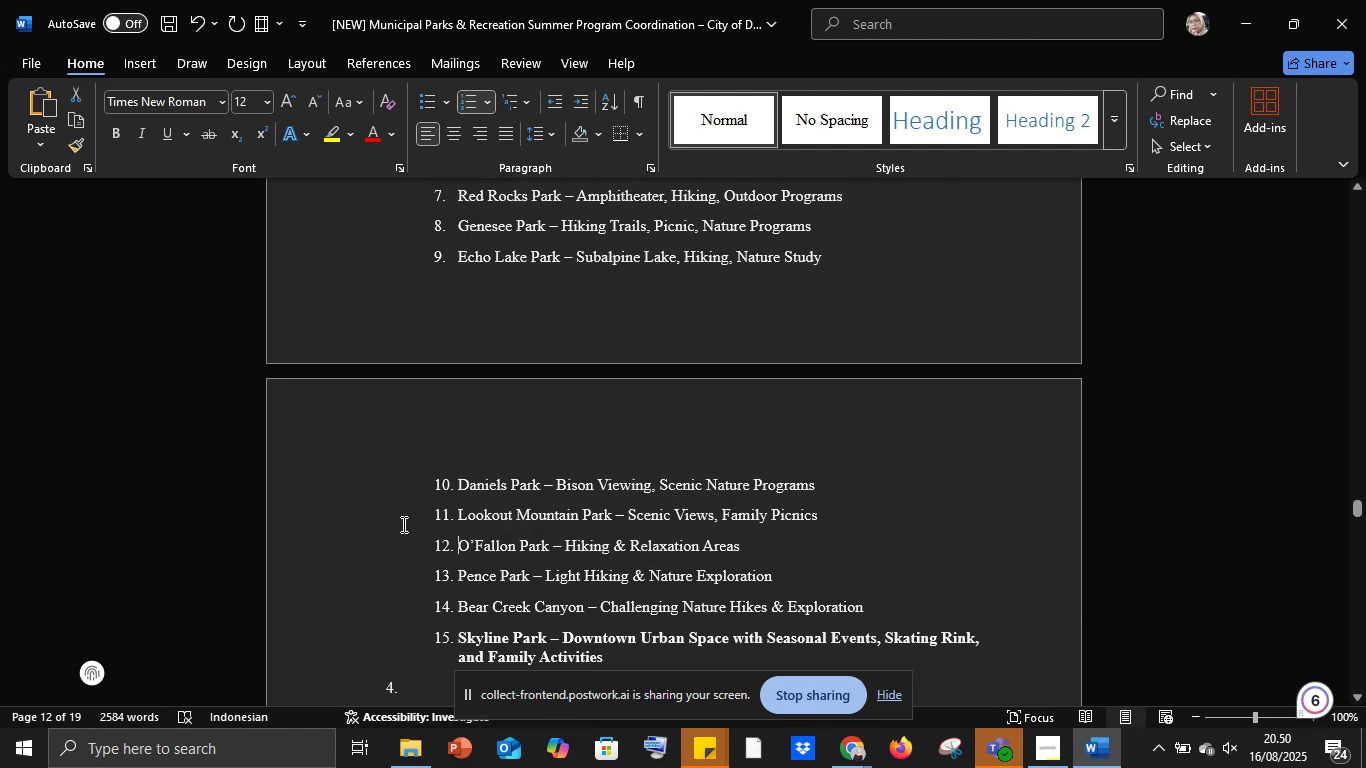 
scroll: coordinate [610, 451], scroll_direction: up, amount: 6.0
 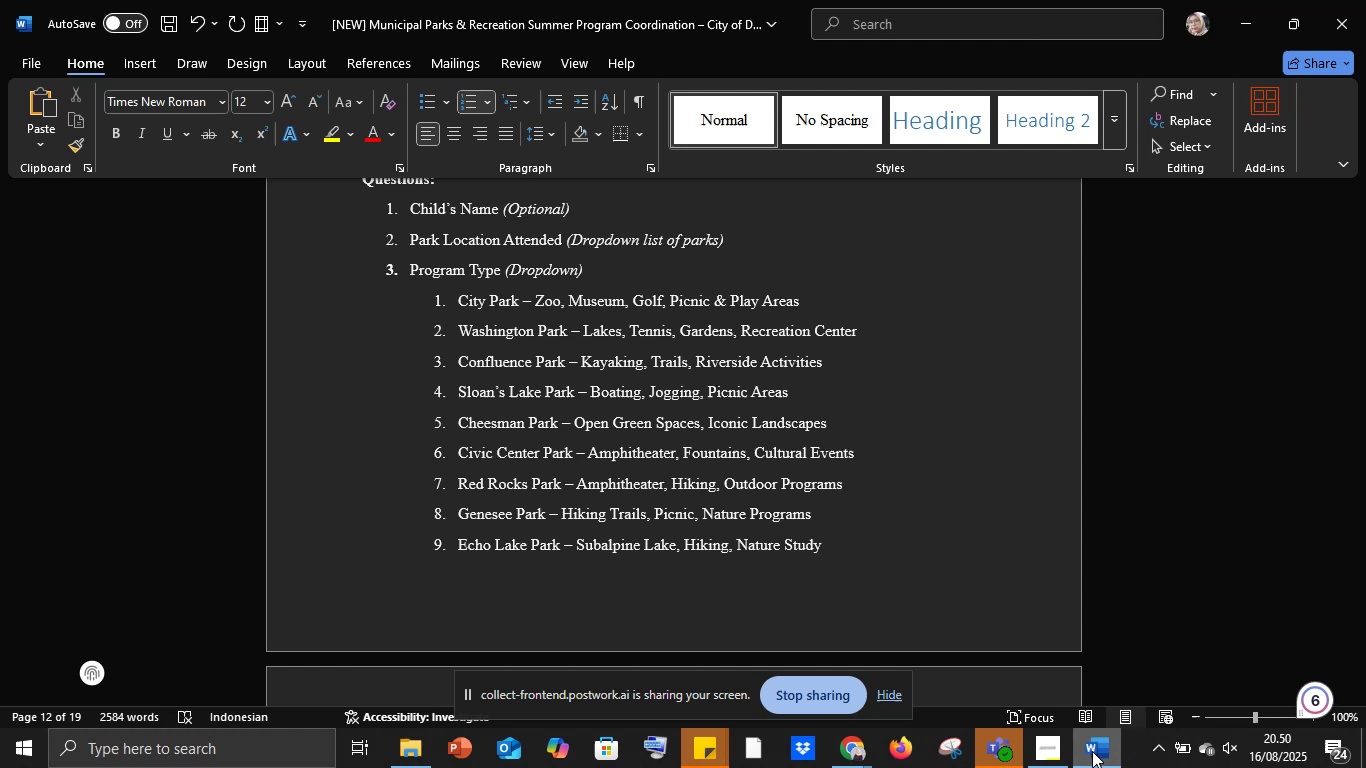 
left_click([1093, 747])
 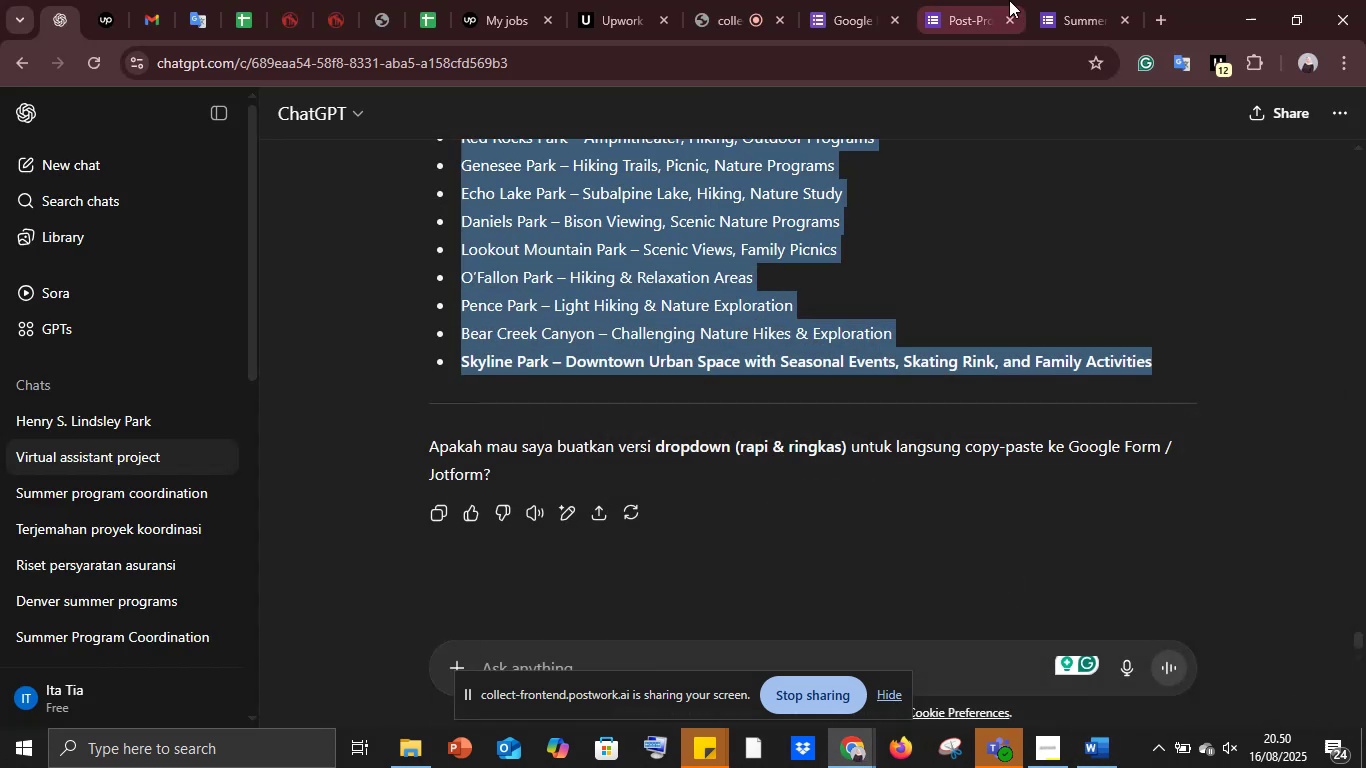 
left_click([1085, 1])
 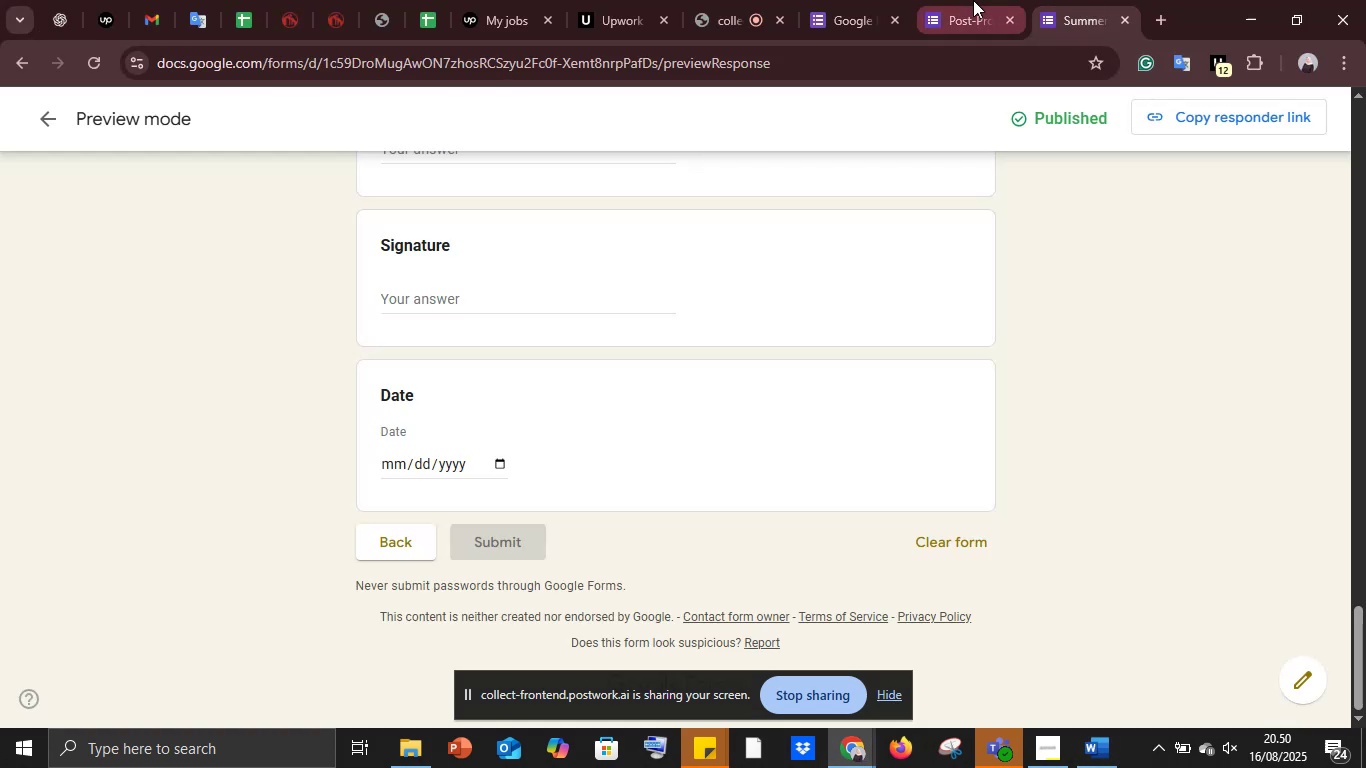 
left_click([973, 0])
 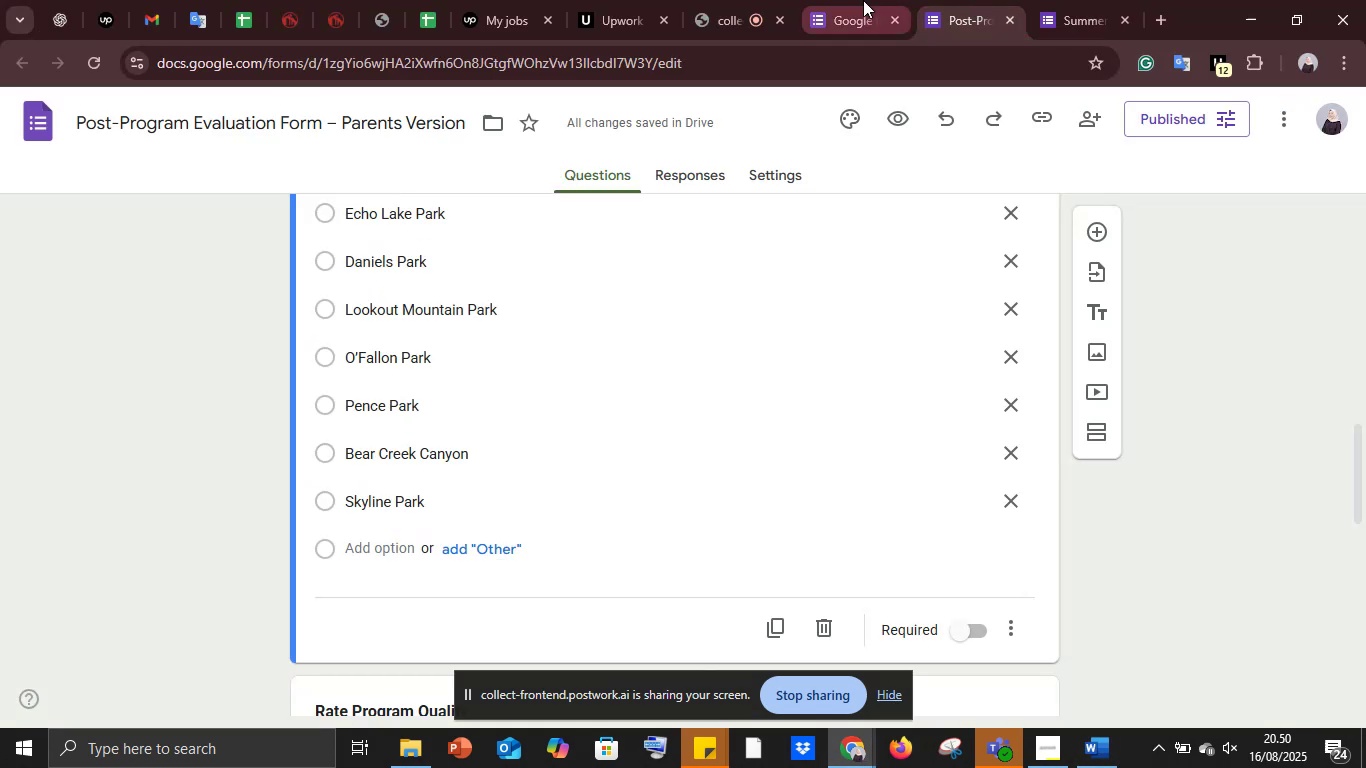 
left_click([863, 0])
 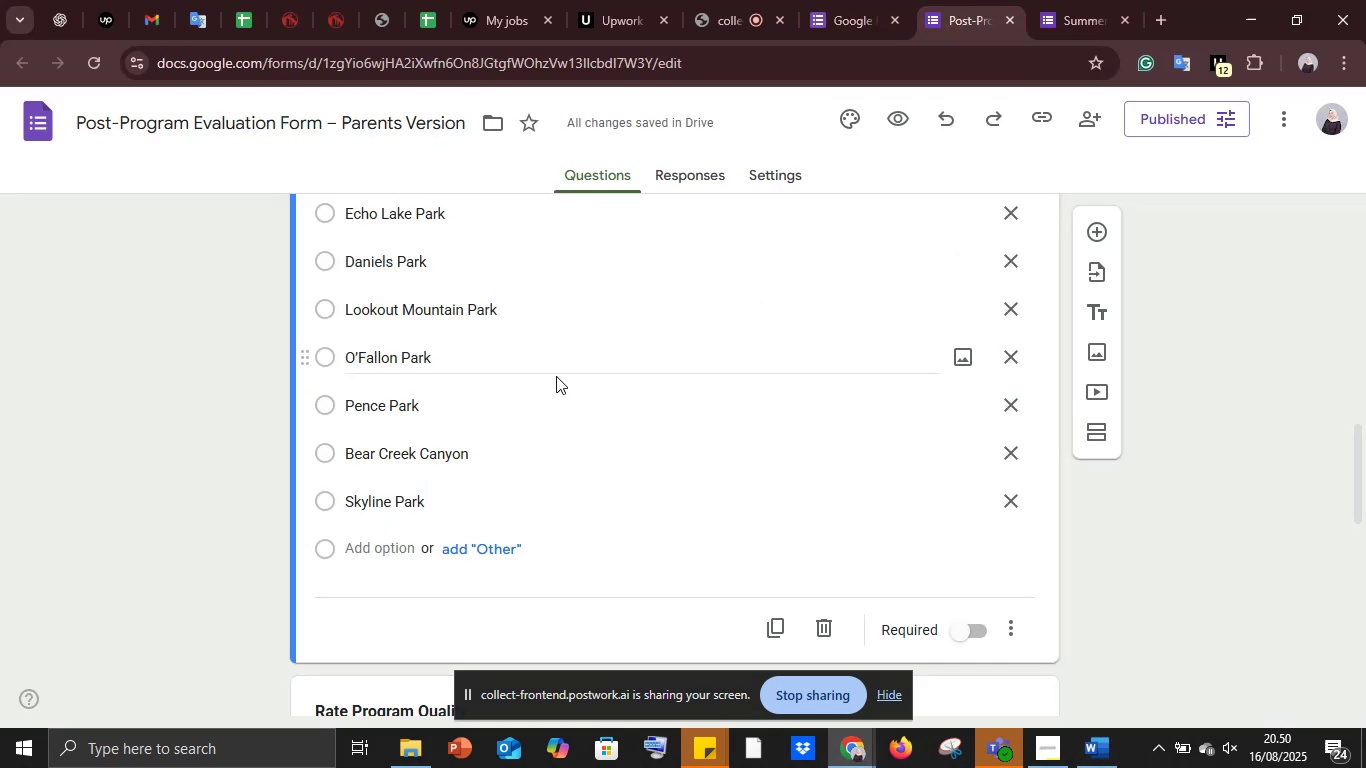 
wait(5.03)
 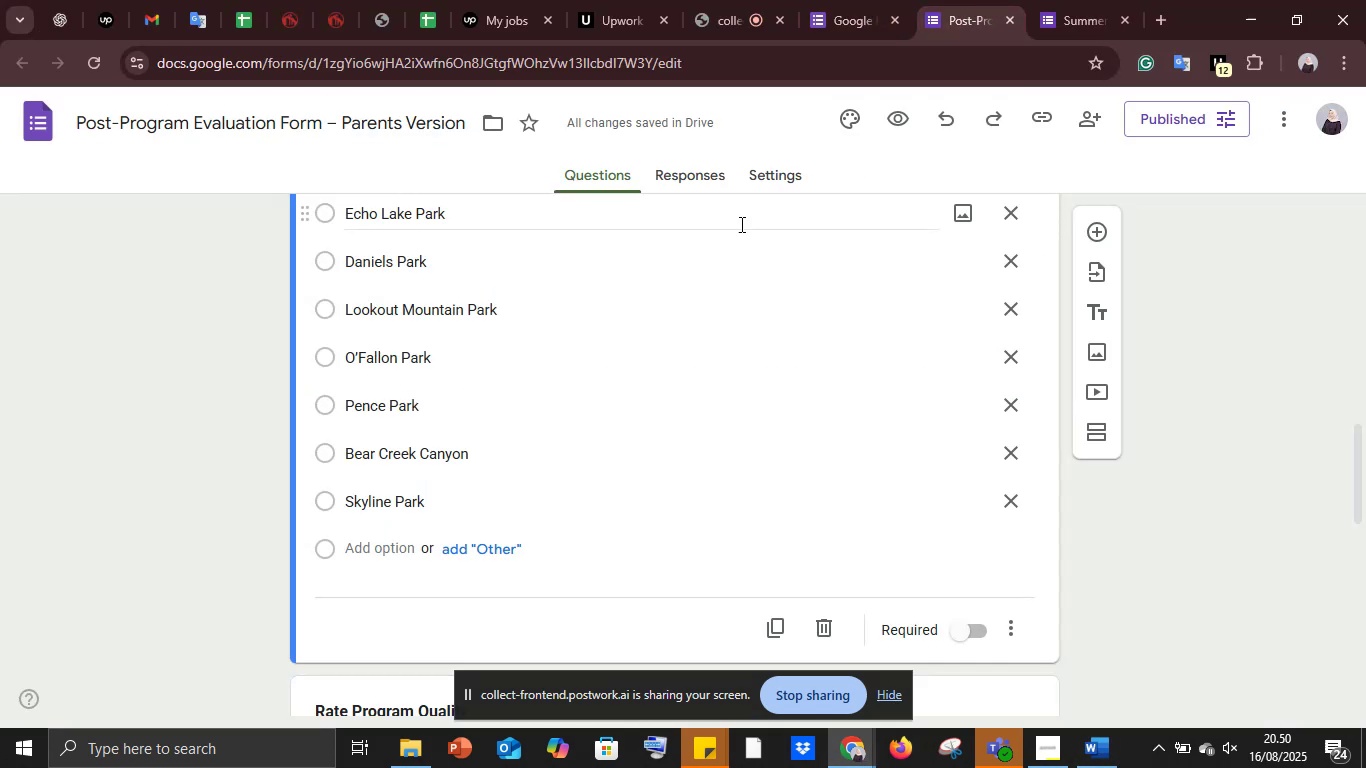 
scroll: coordinate [406, 537], scroll_direction: up, amount: 7.0
 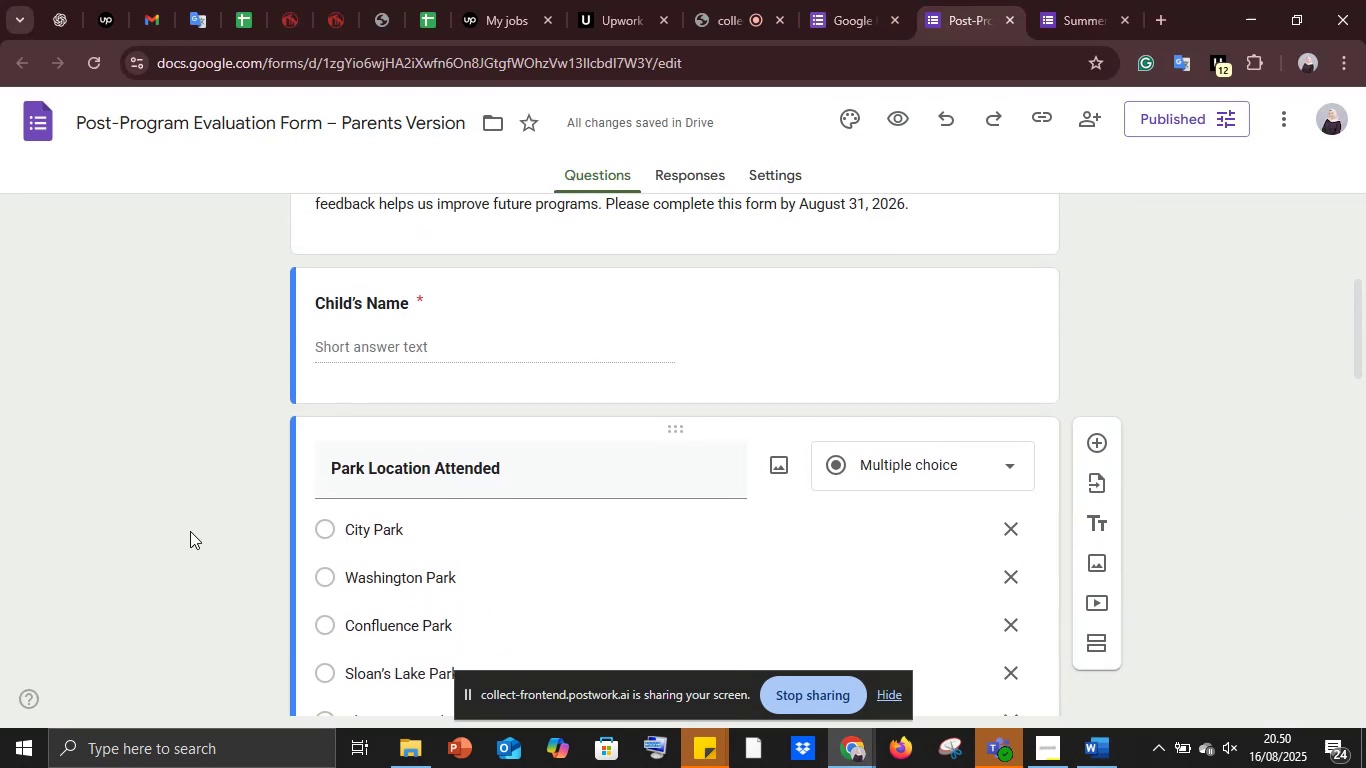 
left_click([189, 529])
 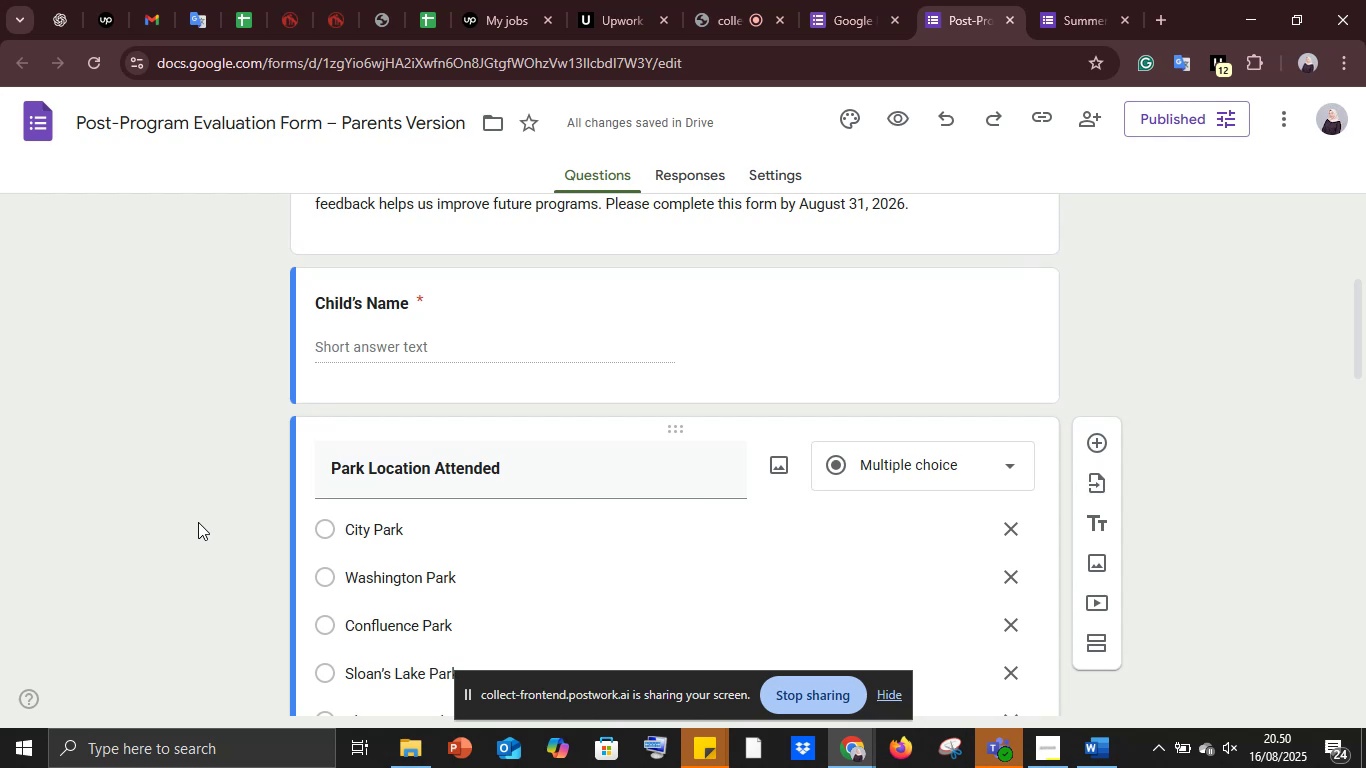 
scroll: coordinate [208, 516], scroll_direction: down, amount: 10.0
 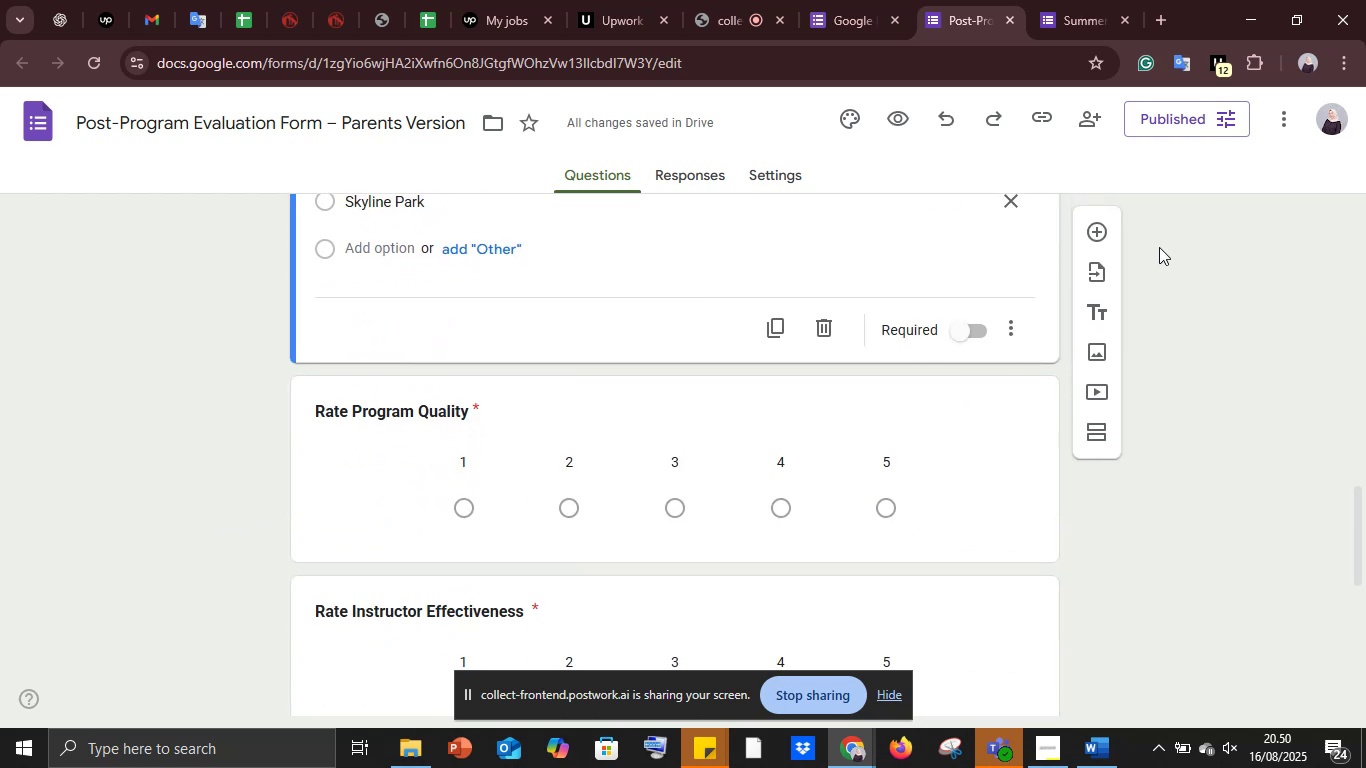 
left_click([1100, 233])
 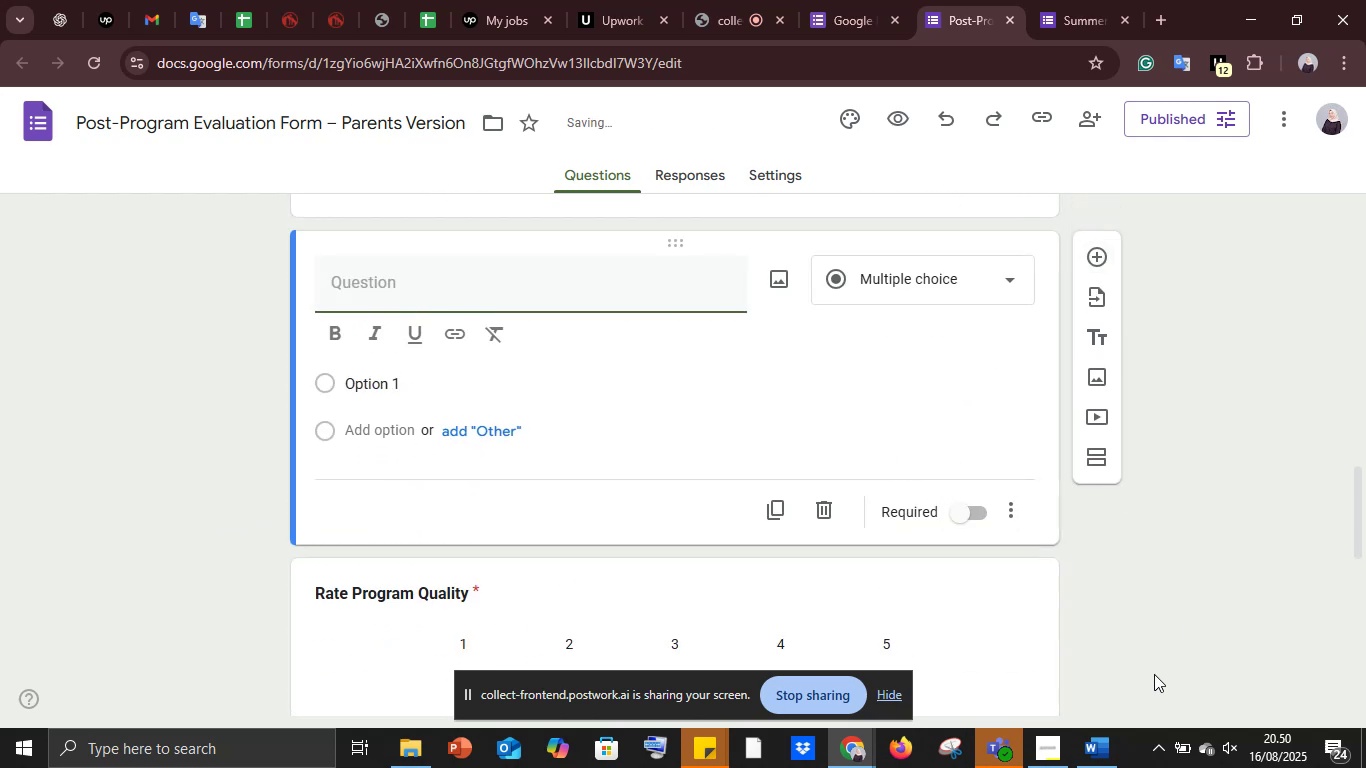 
left_click([1100, 761])
 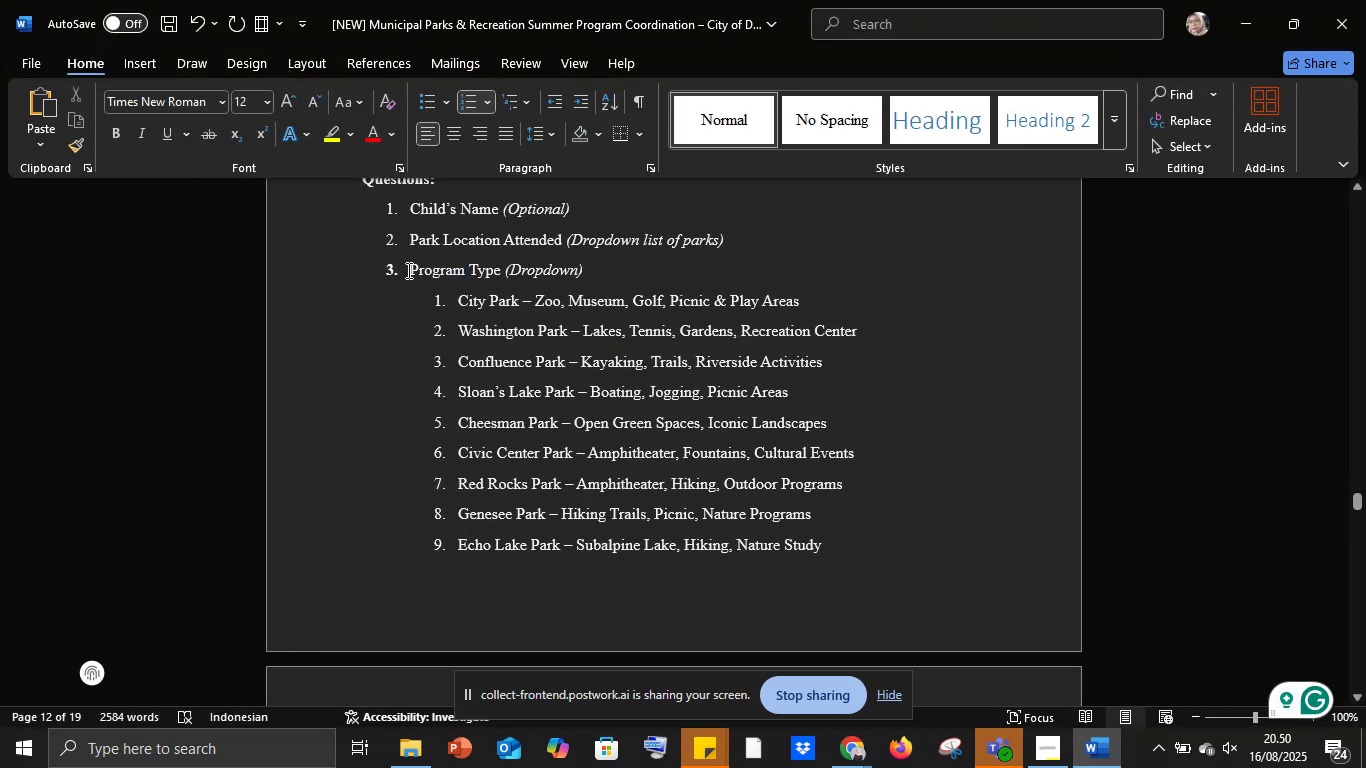 
left_click_drag(start_coordinate=[413, 267], to_coordinate=[489, 269])
 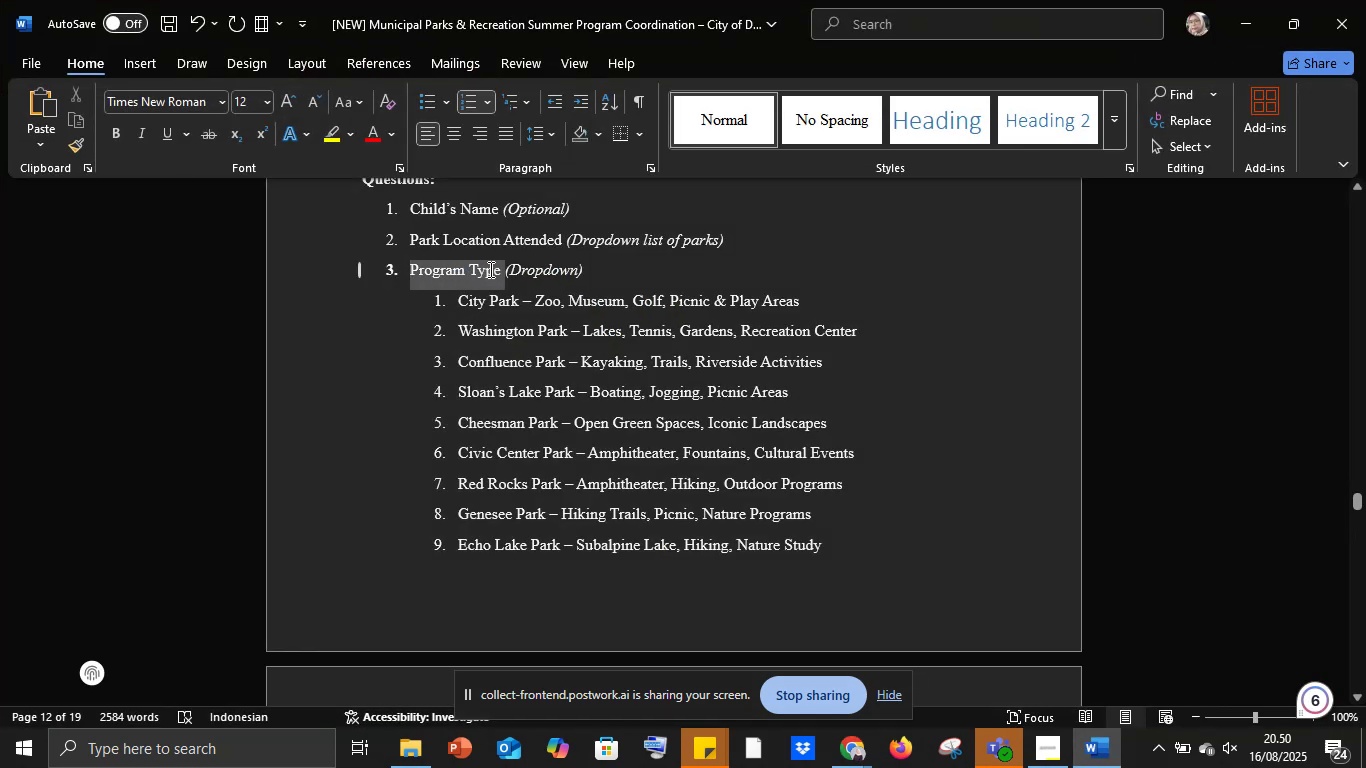 
key(Control+C)
 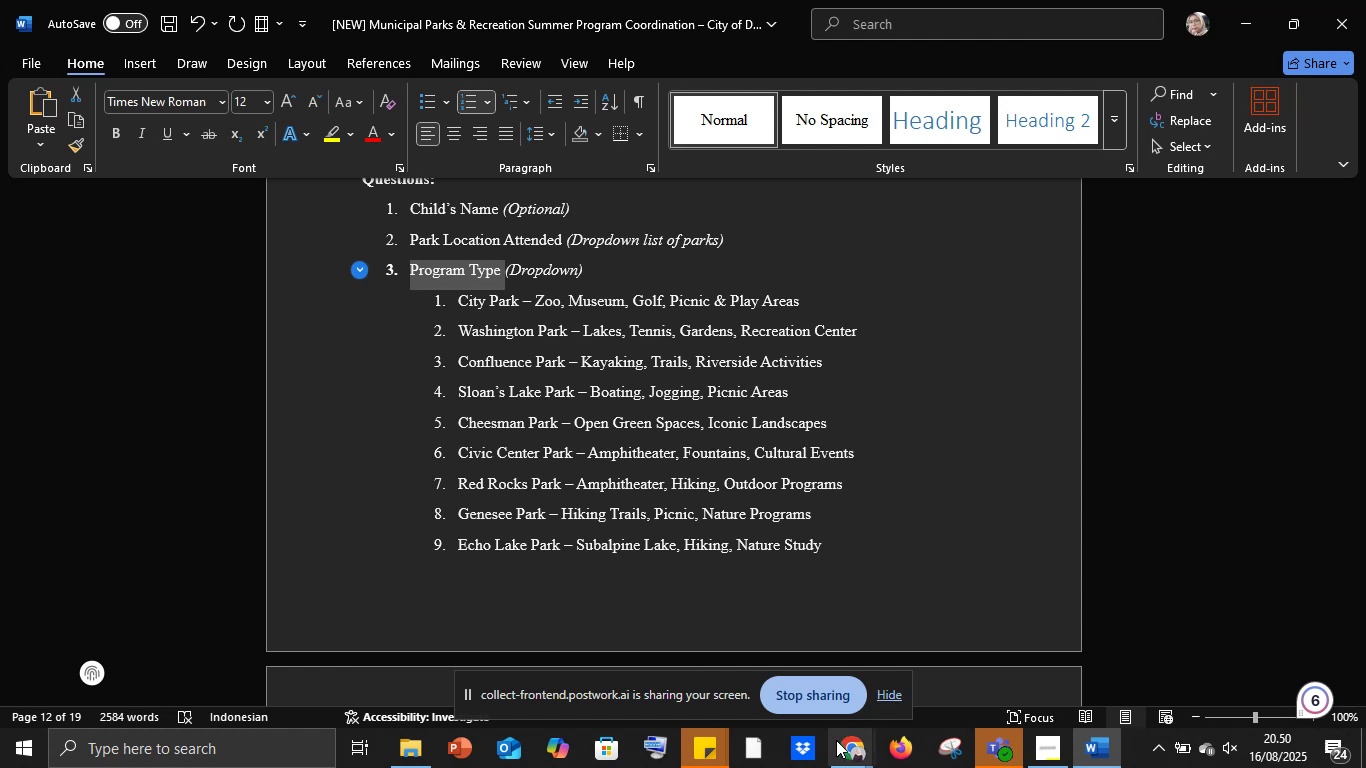 
left_click([840, 755])
 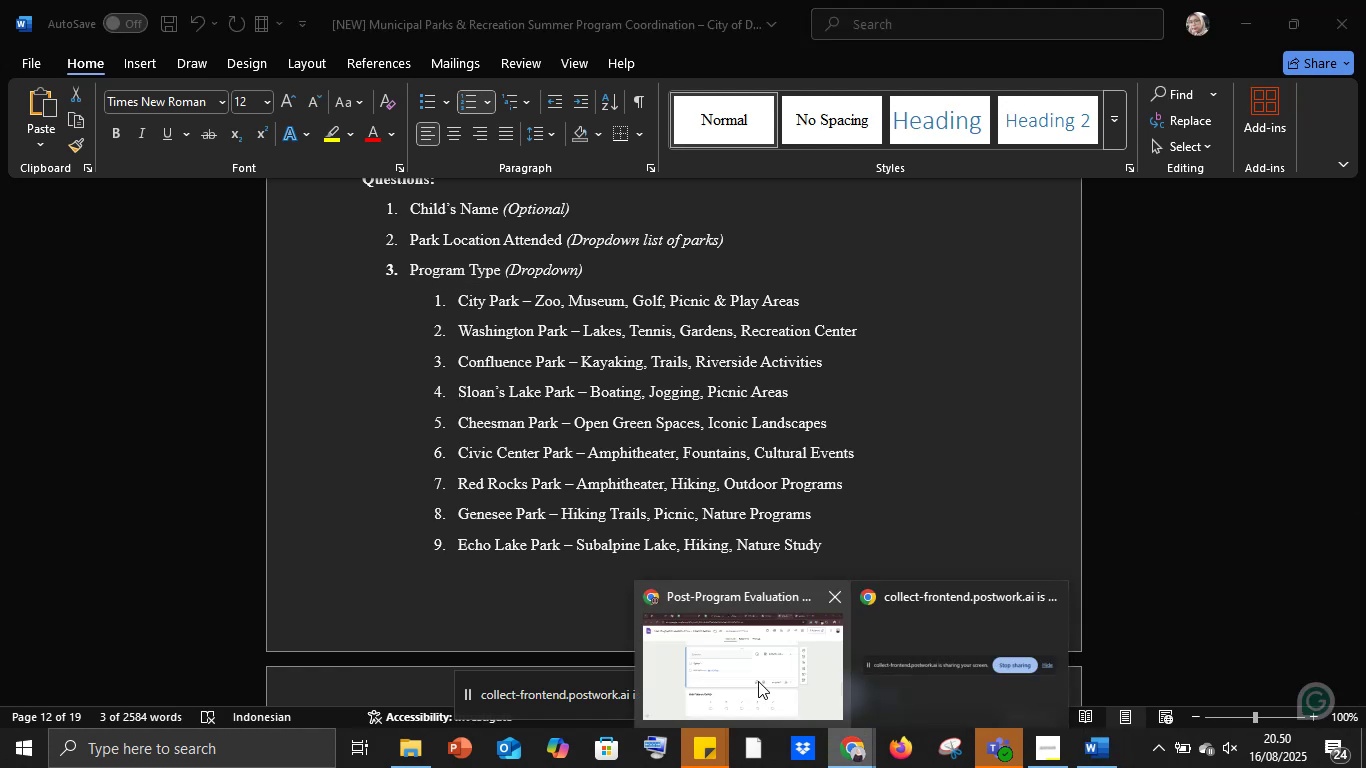 
left_click([758, 680])
 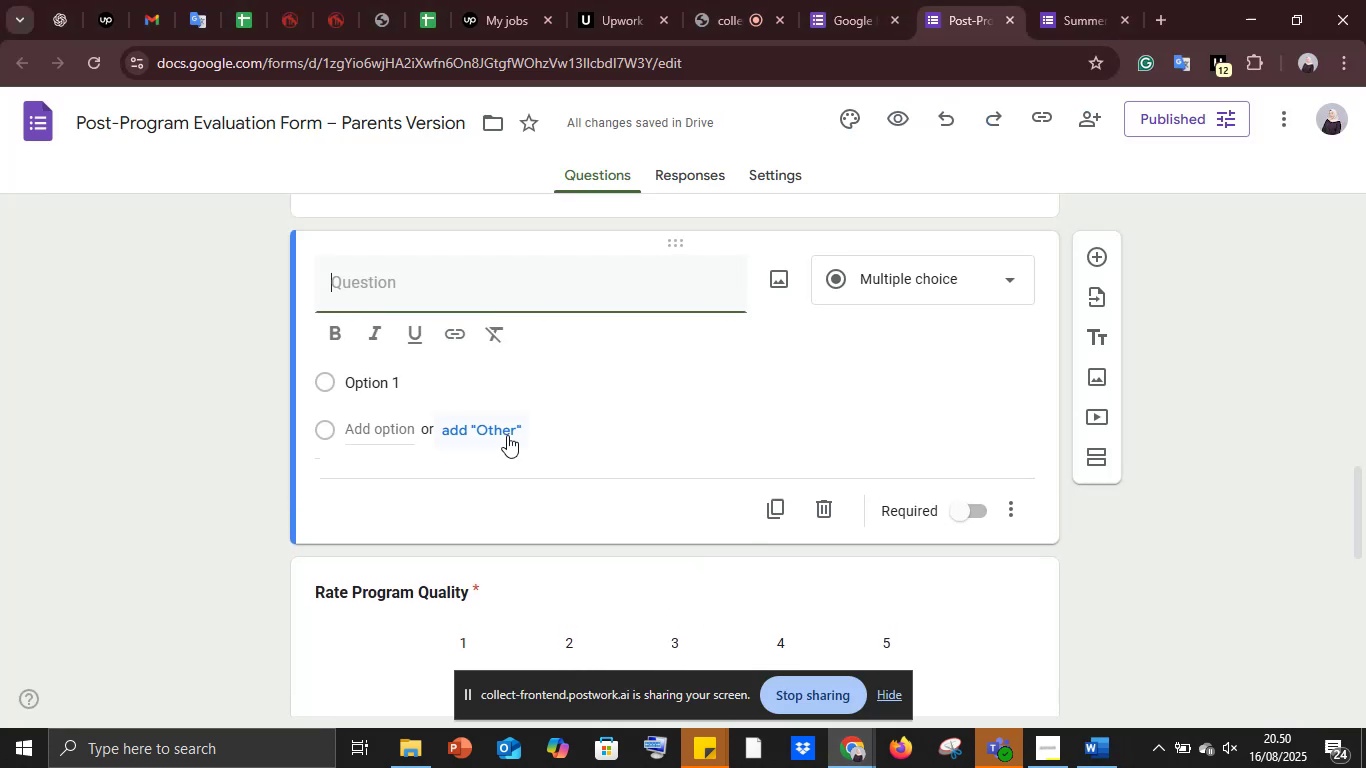 
key(Control+V)
 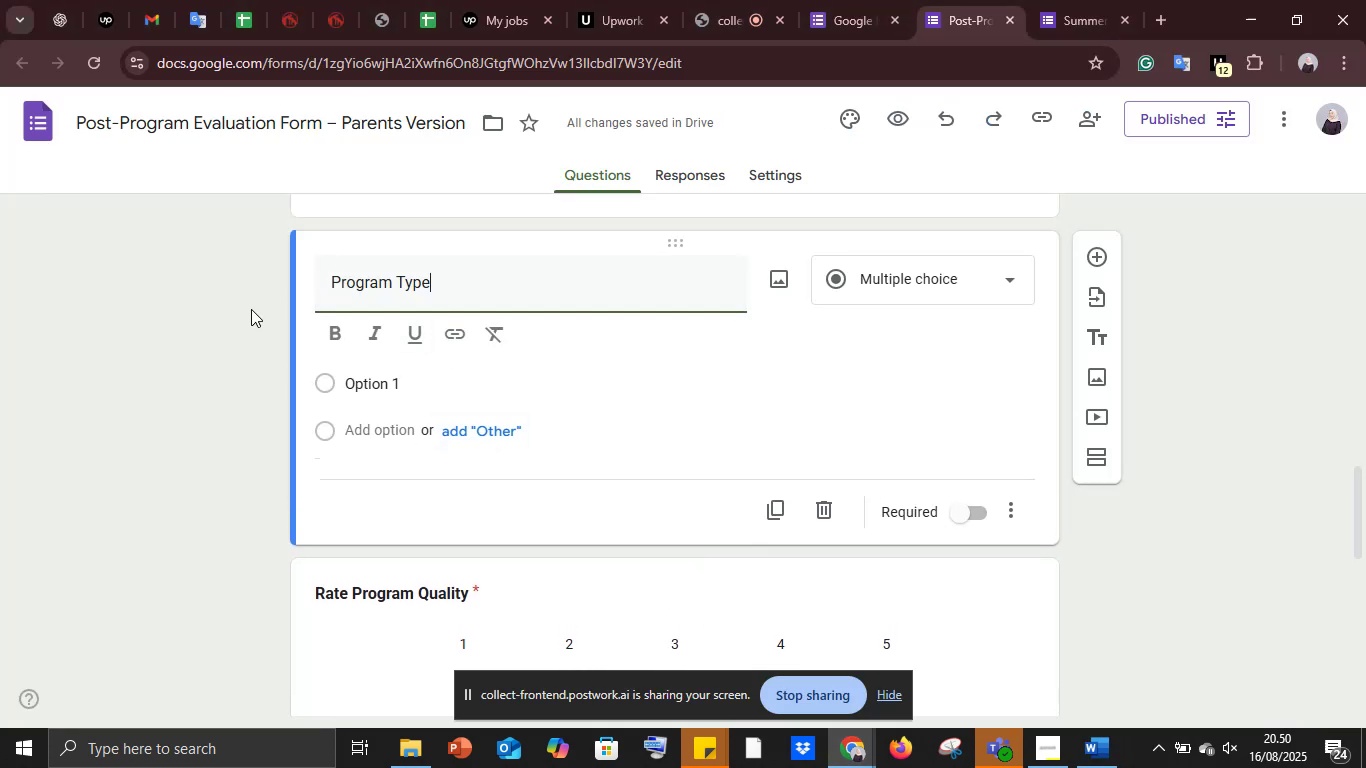 
left_click([251, 309])
 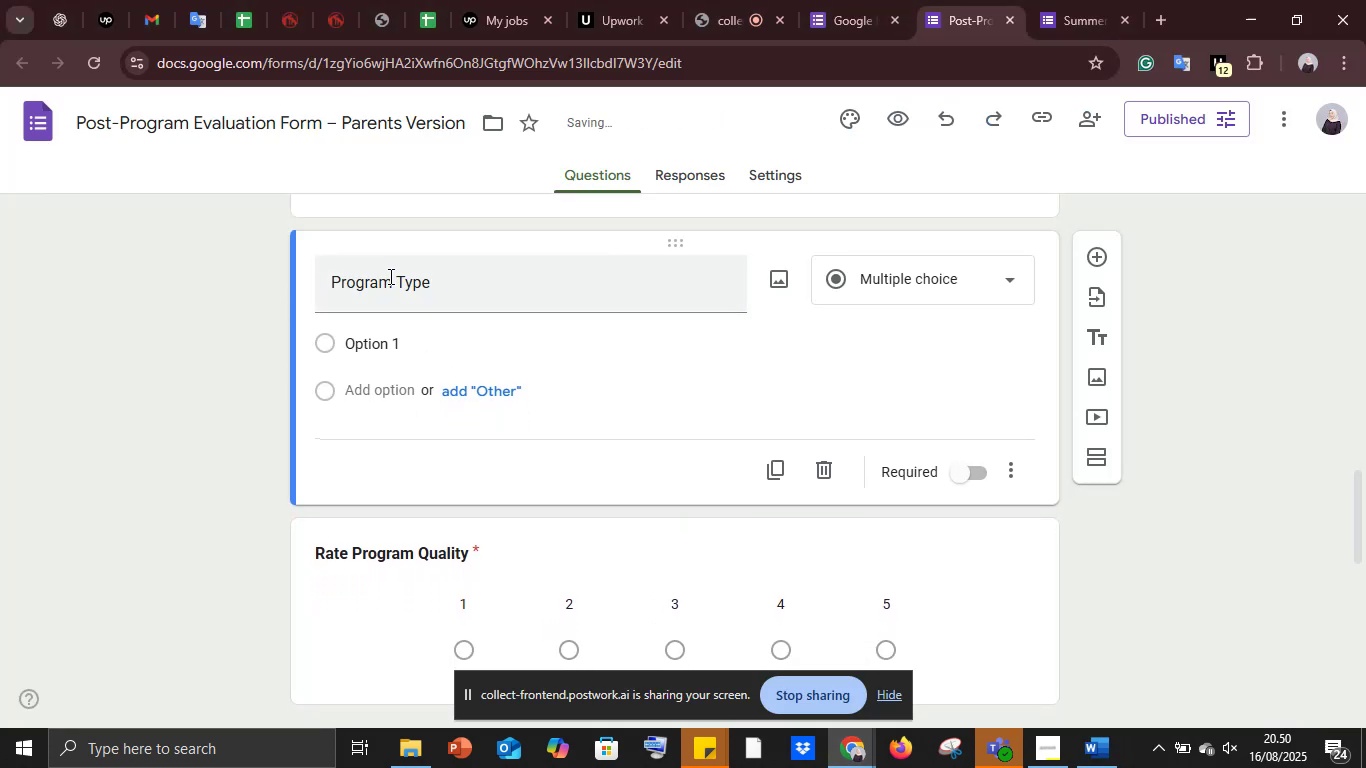 
left_click([390, 276])
 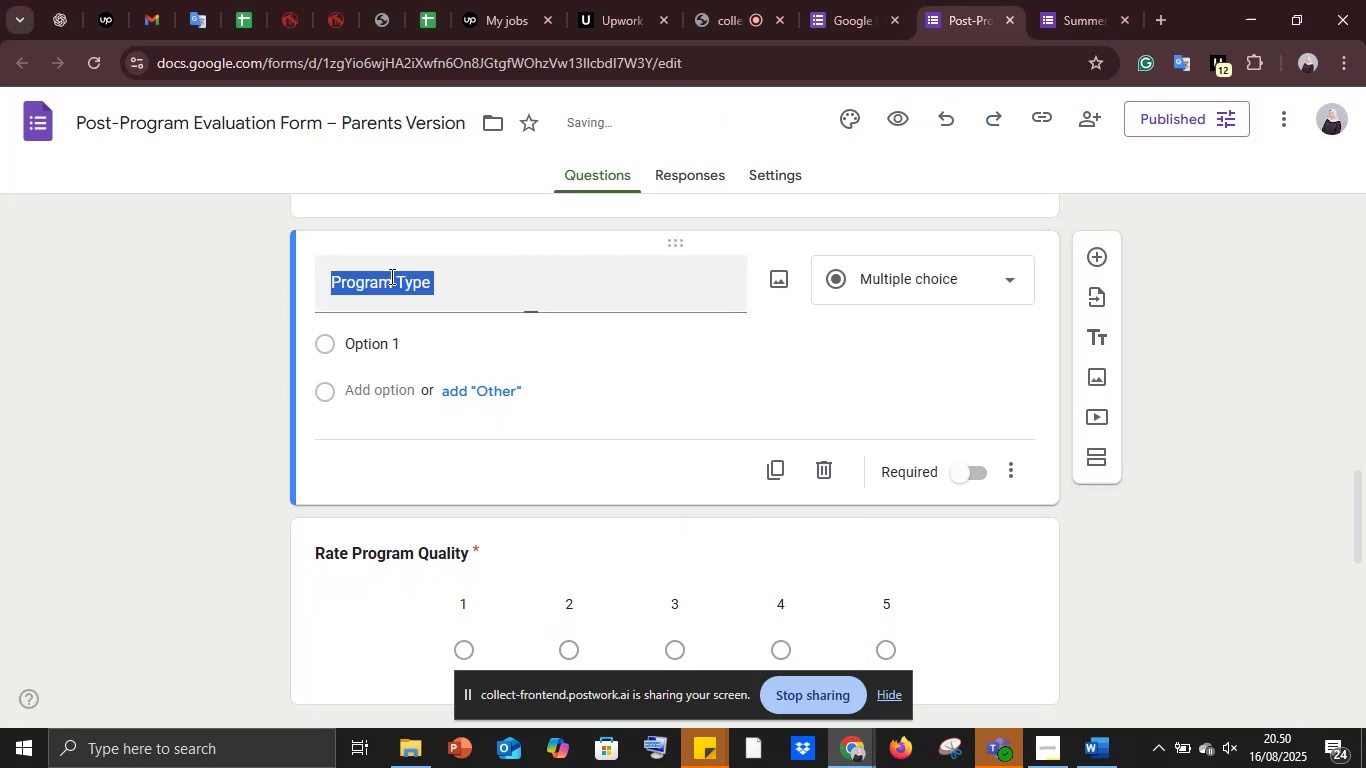 
key(Control+A)
 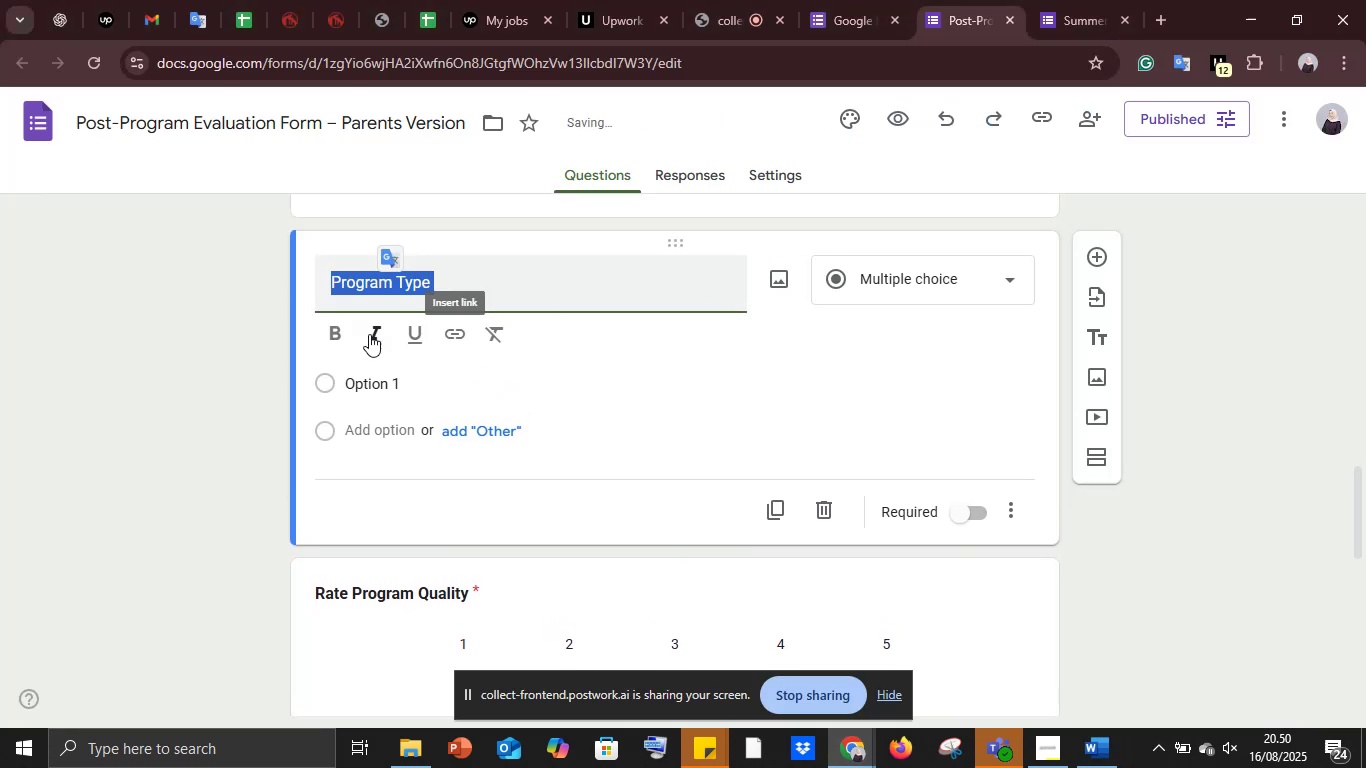 
left_click([331, 335])
 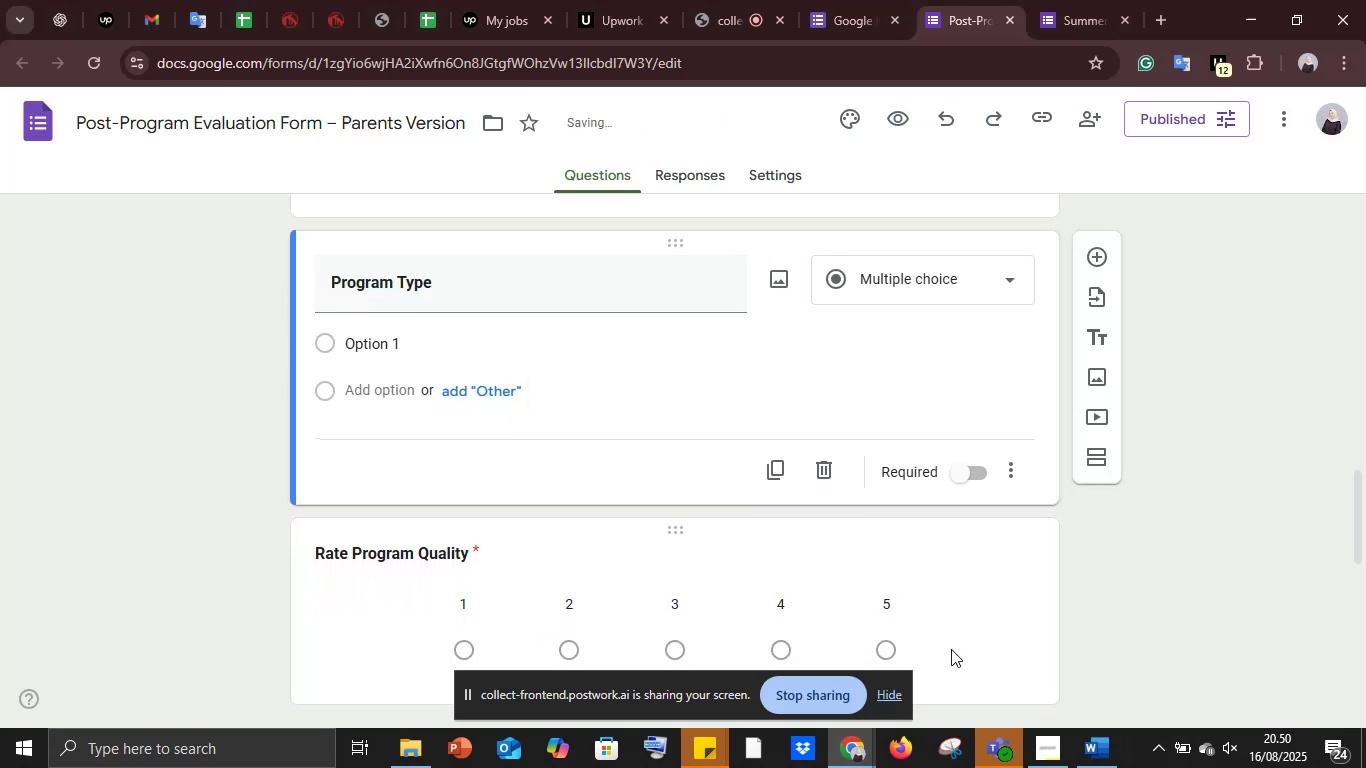 
left_click([1093, 767])
 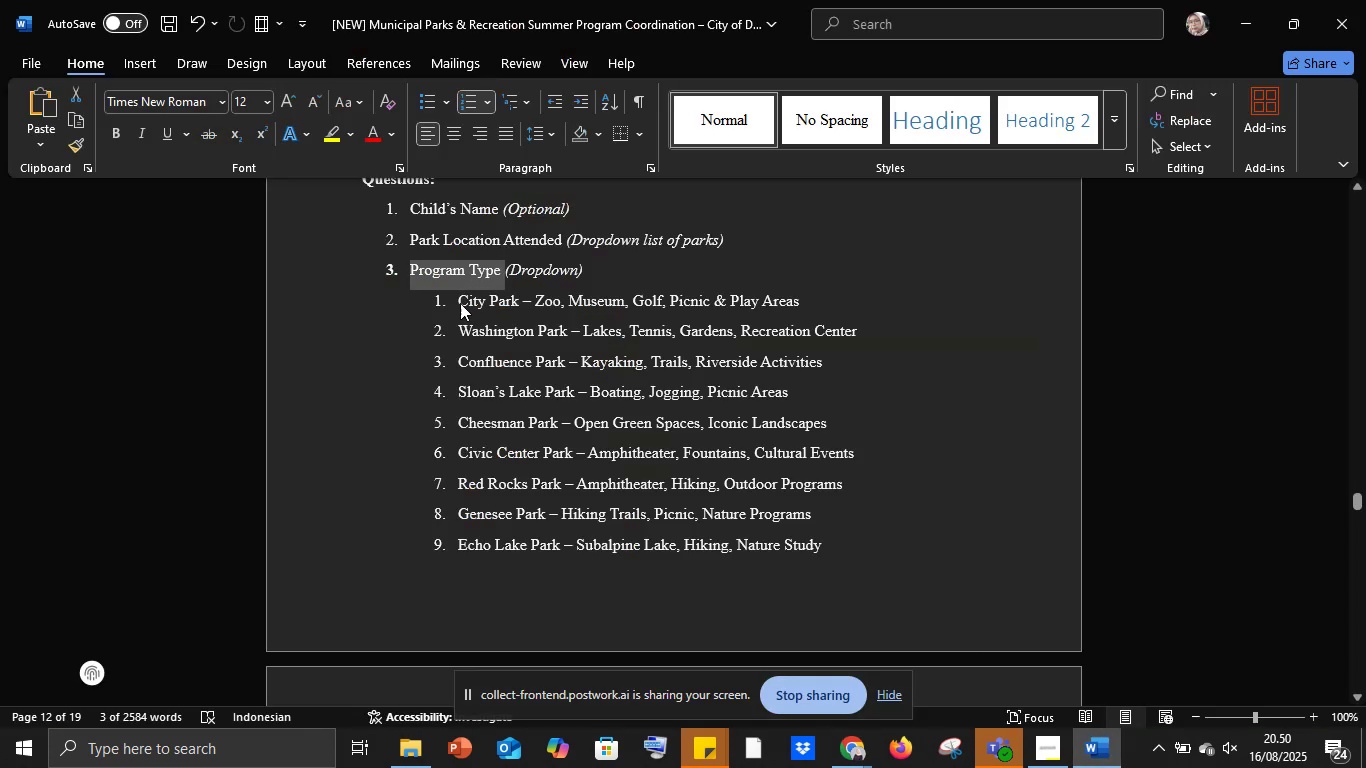 
left_click_drag(start_coordinate=[460, 298], to_coordinate=[845, 303])
 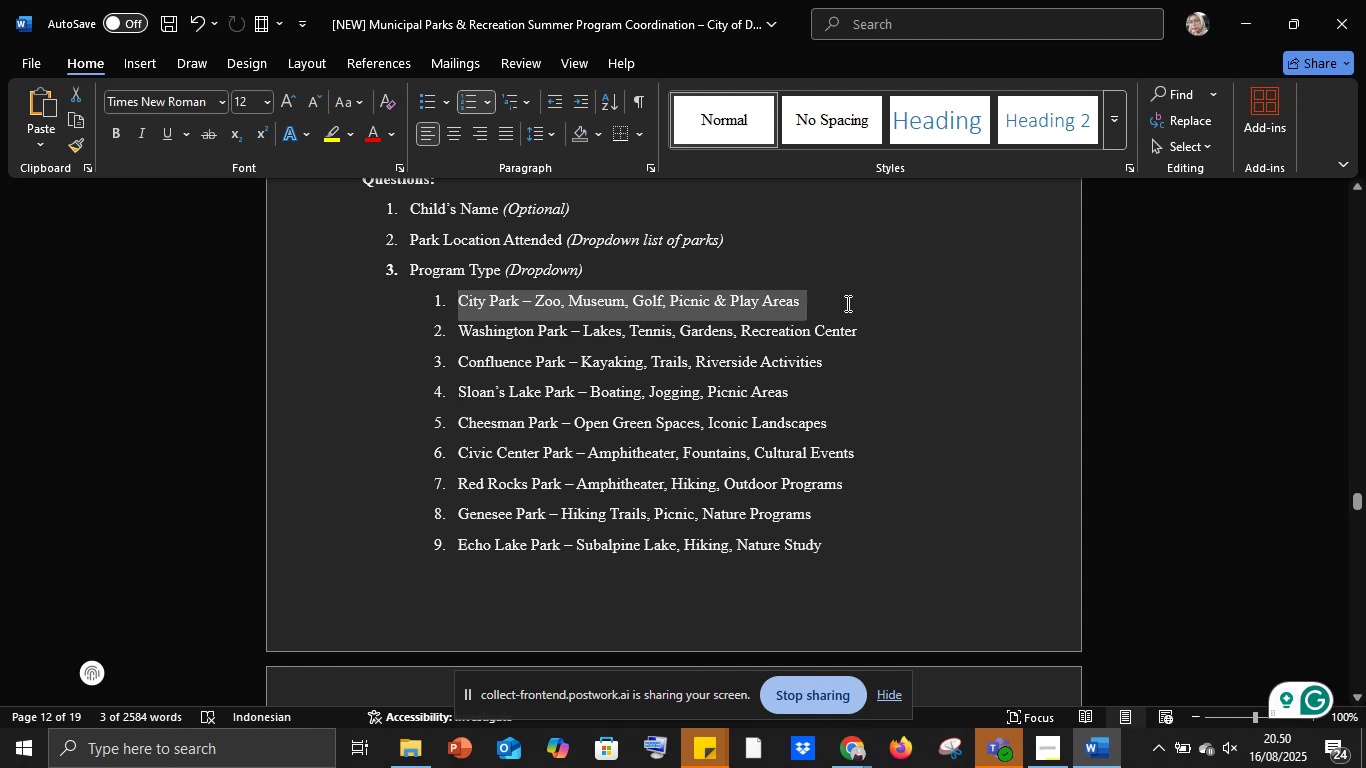 
key(Control+C)
 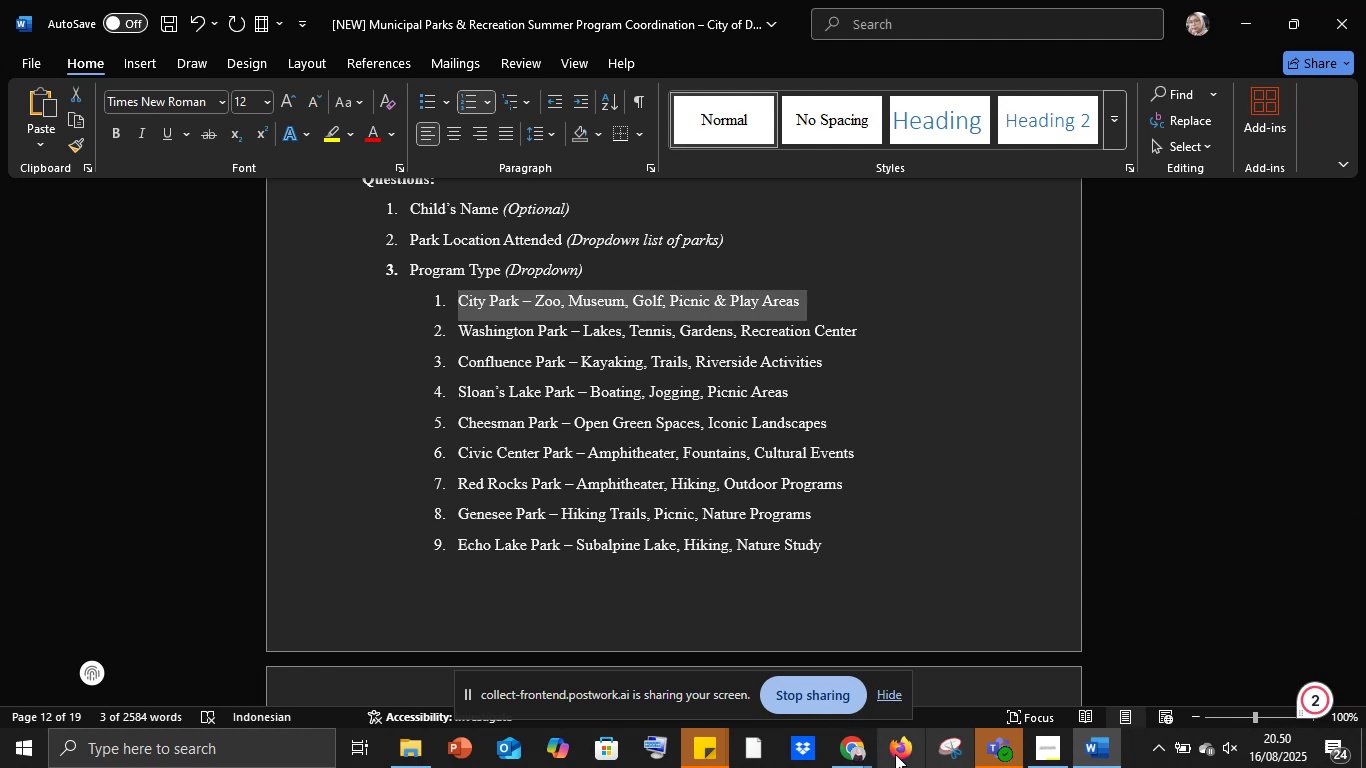 
left_click([837, 767])
 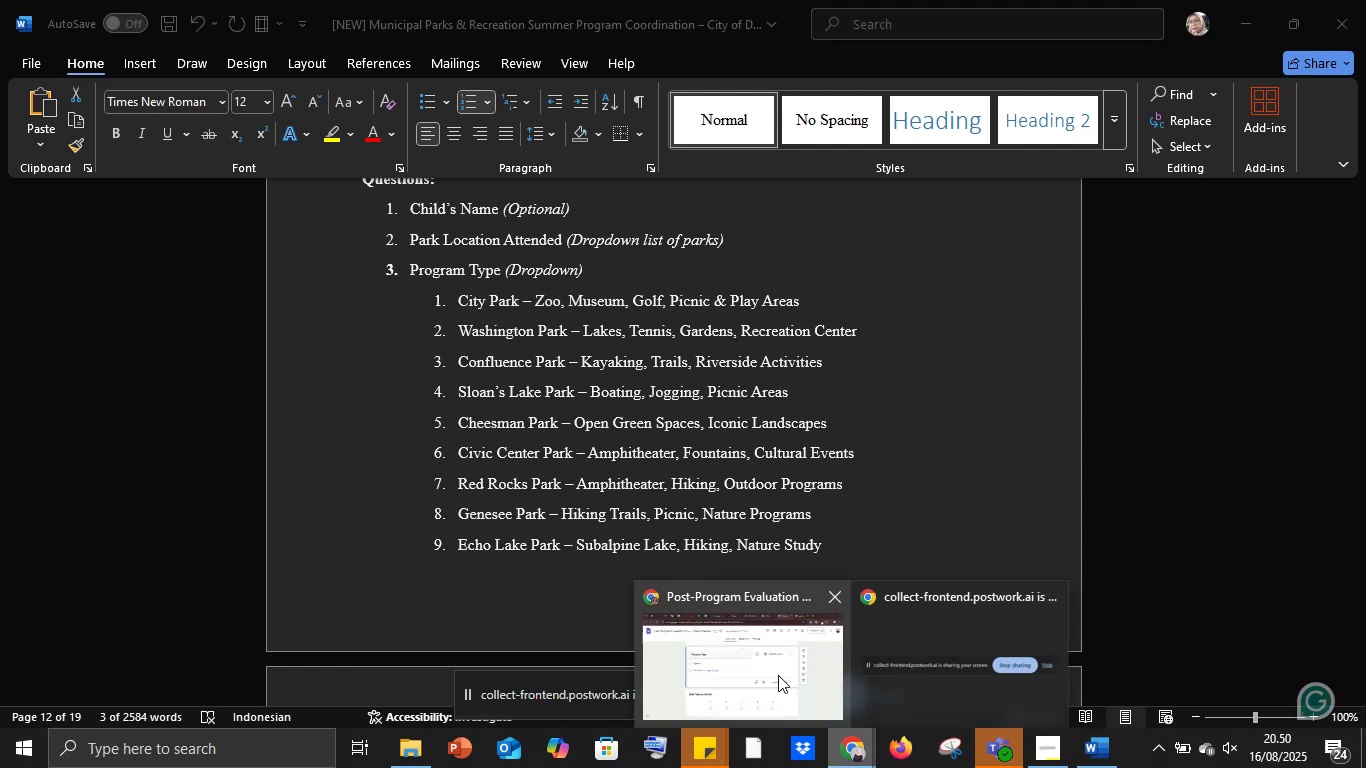 
left_click([771, 666])
 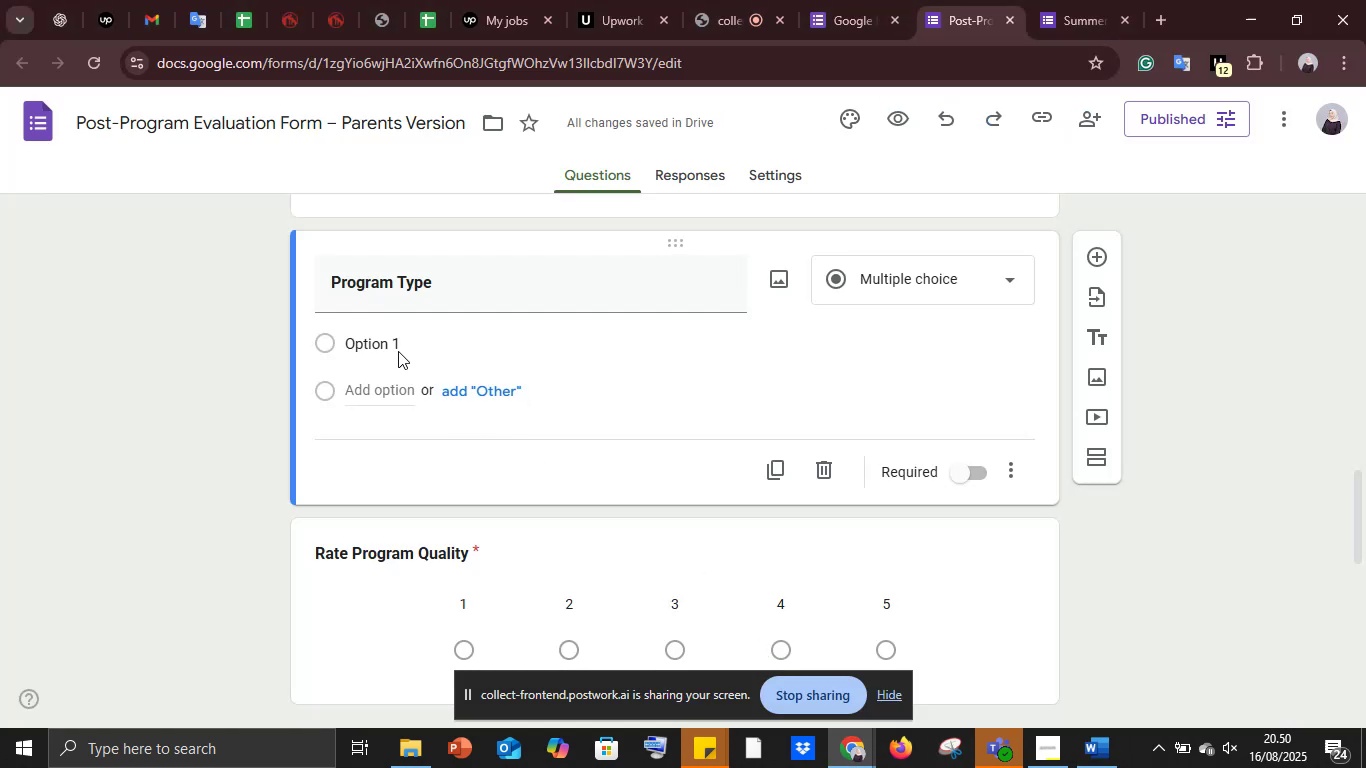 
left_click([381, 343])
 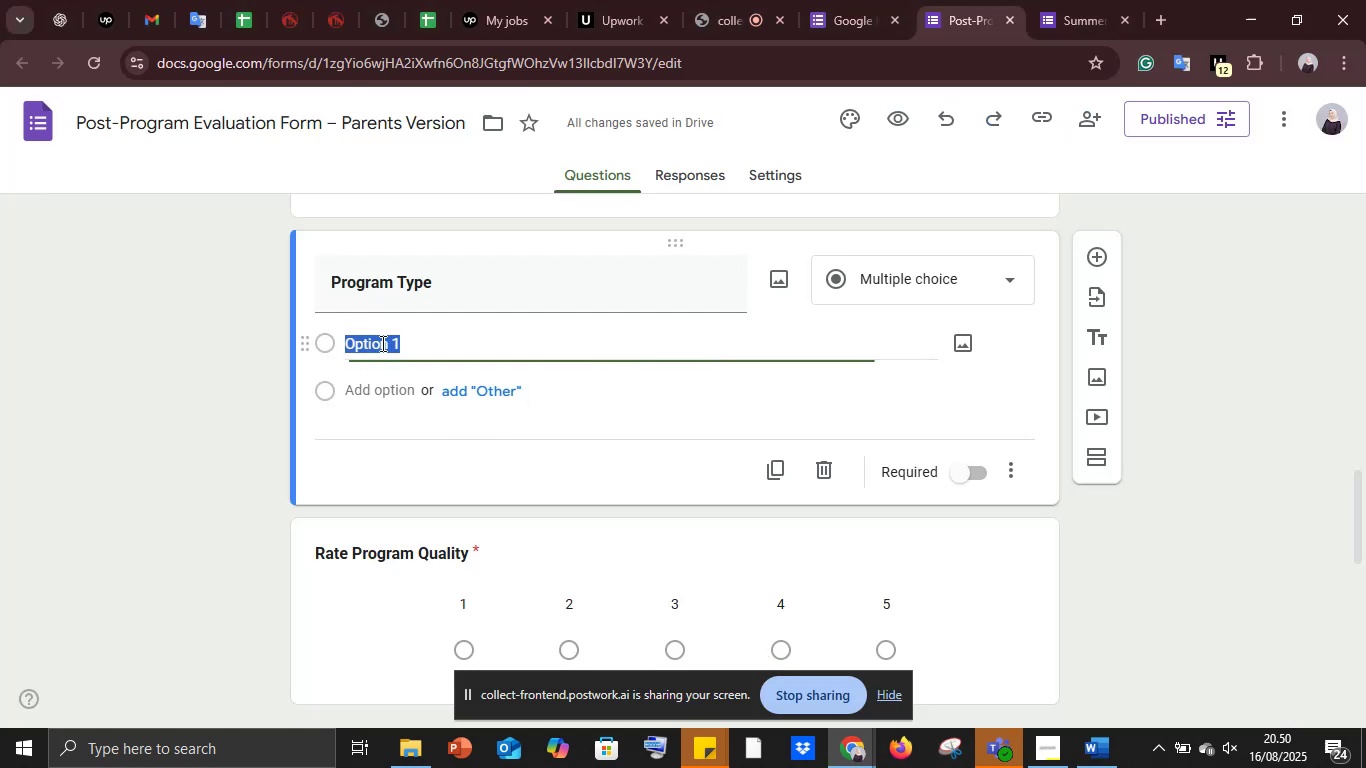 
key(Control+V)
 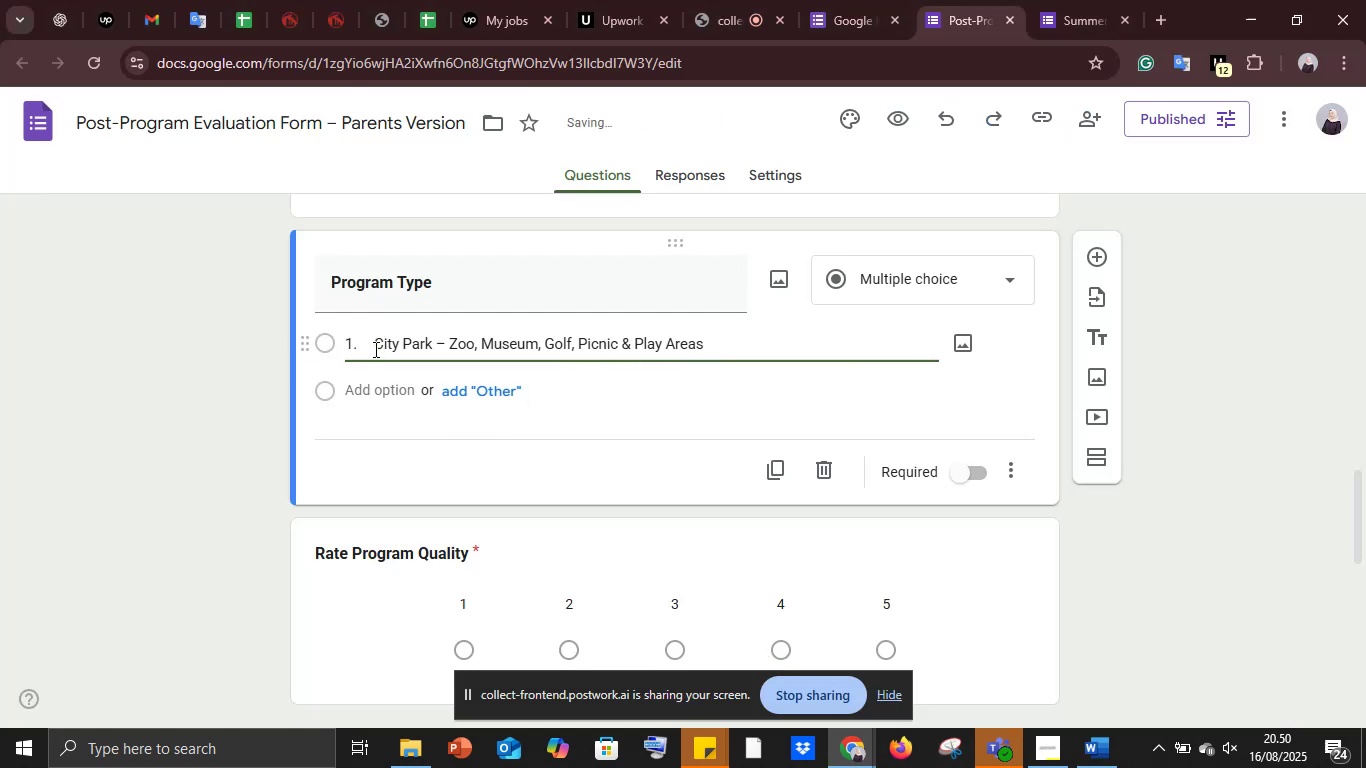 
left_click_drag(start_coordinate=[376, 341], to_coordinate=[328, 343])
 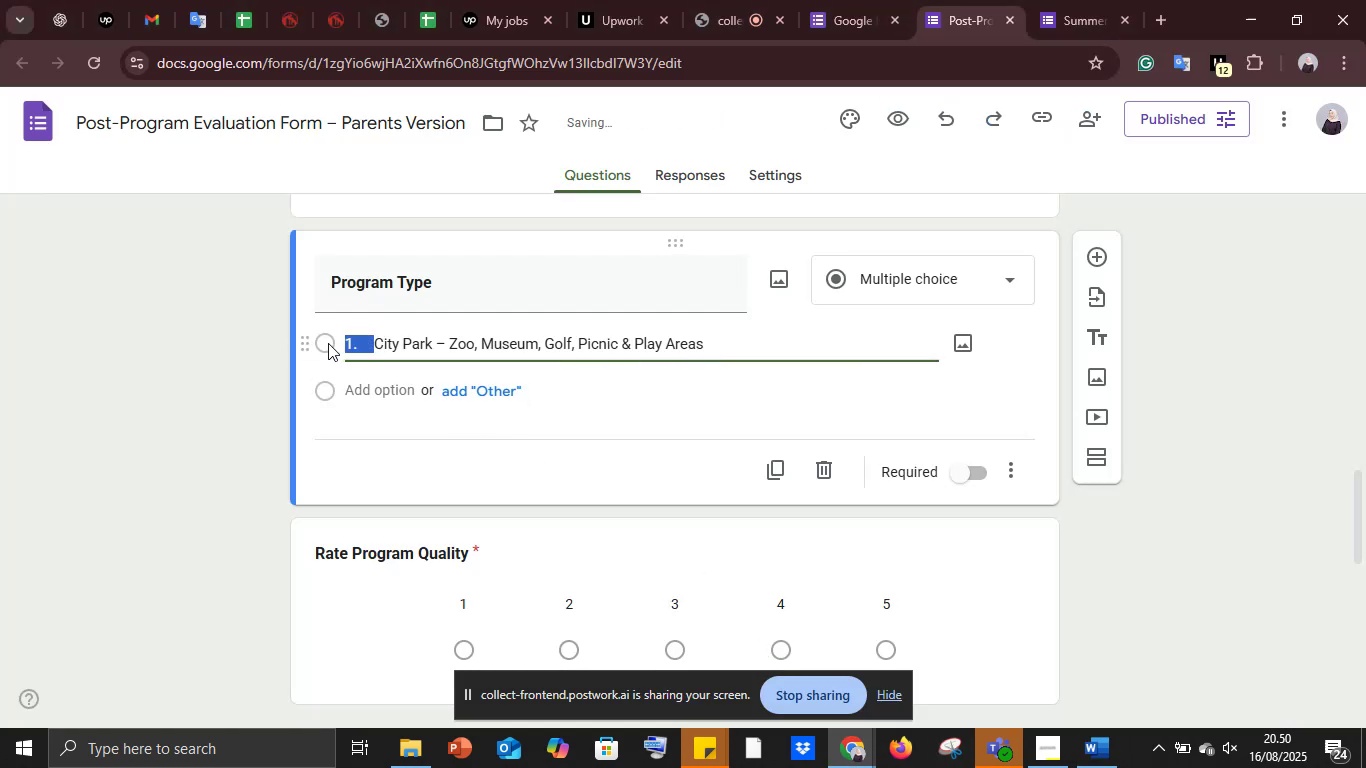 
key(Backspace)
 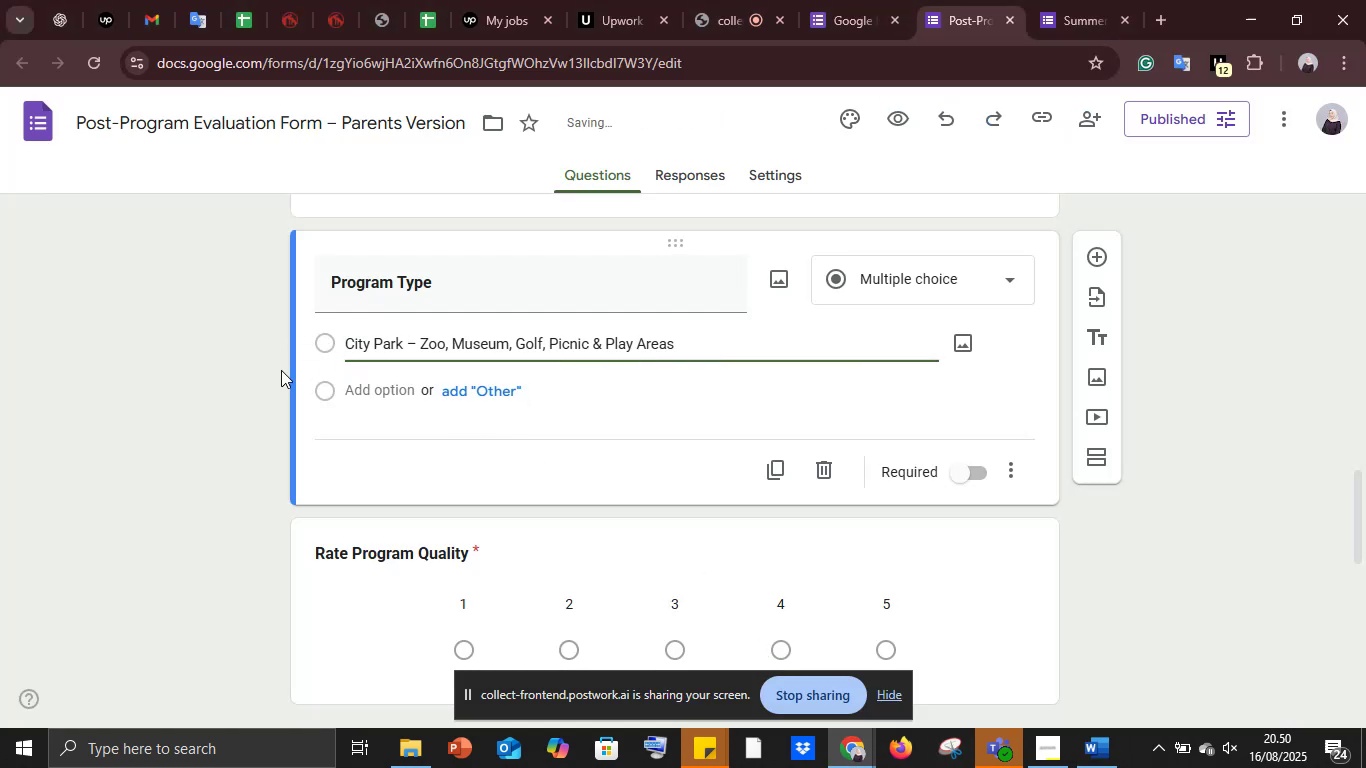 
left_click([227, 375])
 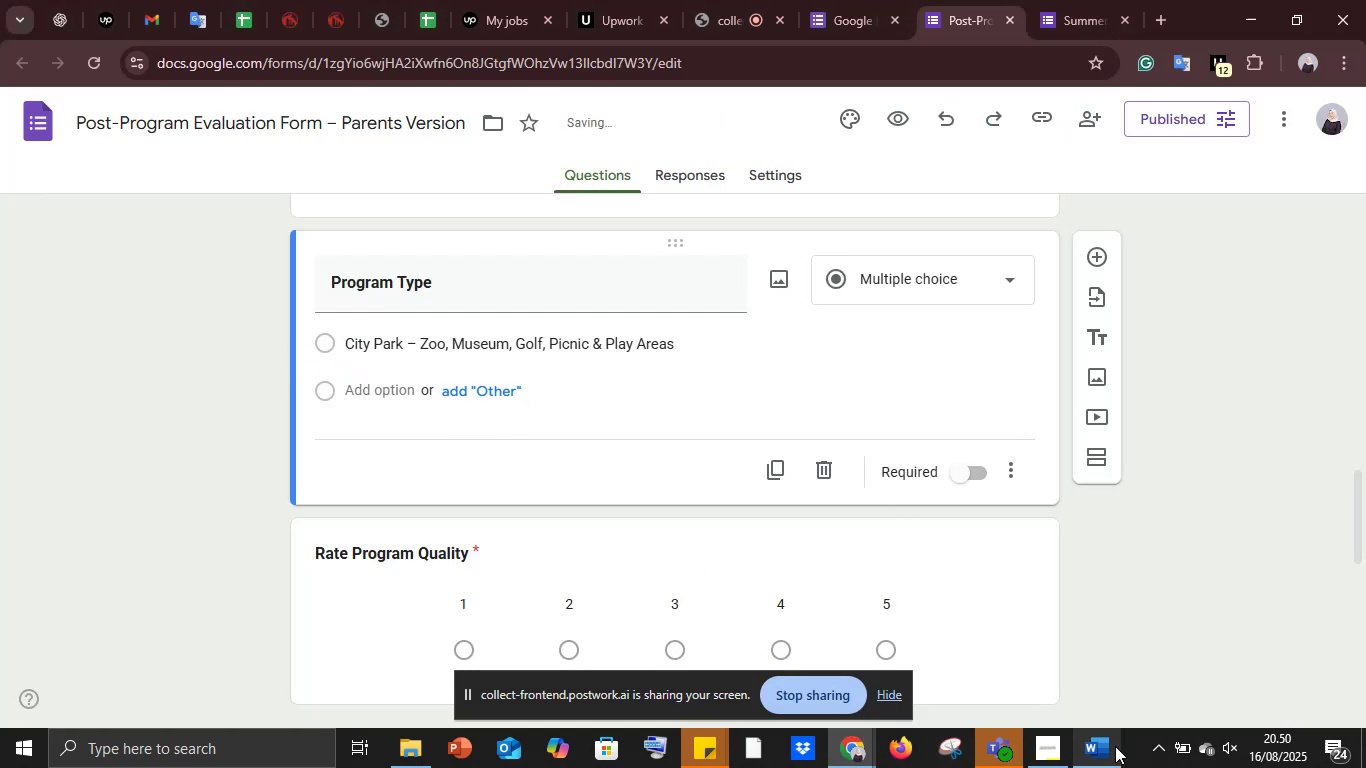 
left_click([1117, 752])
 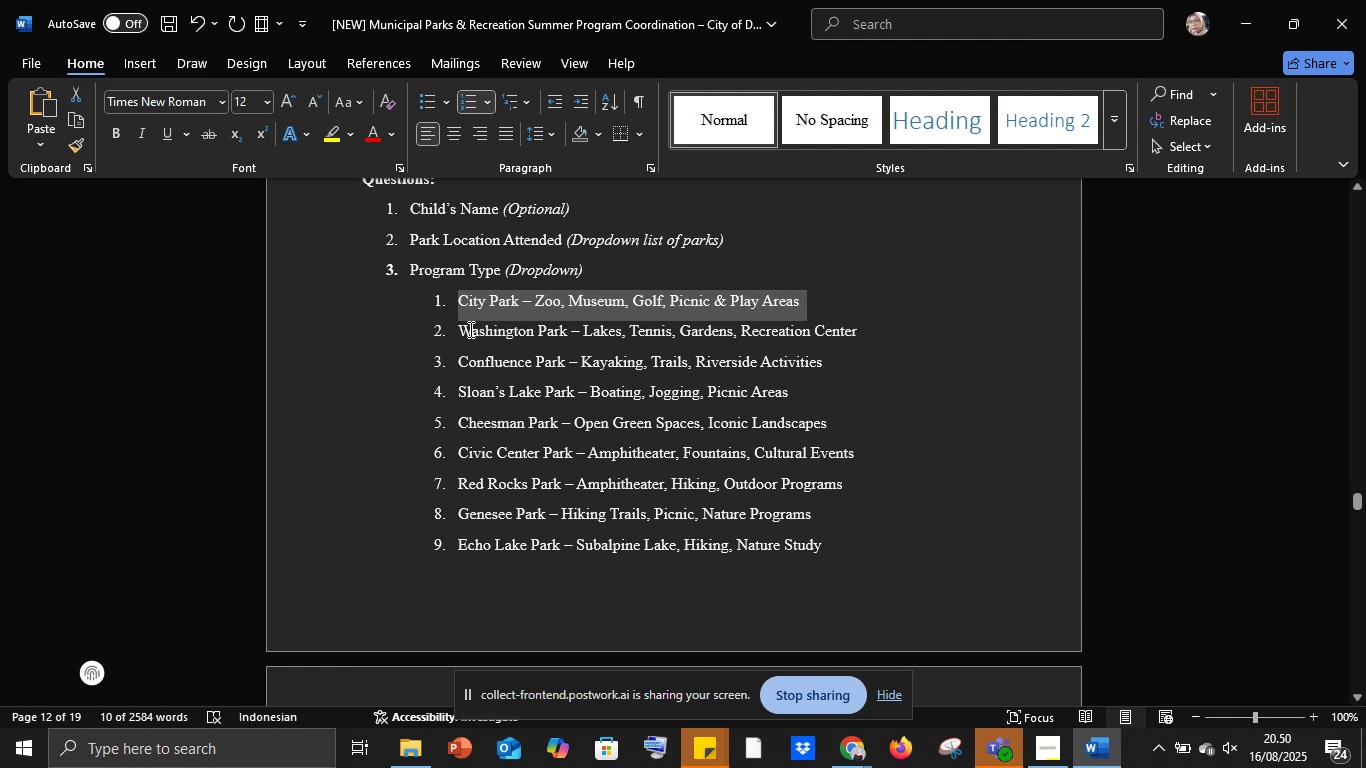 
left_click_drag(start_coordinate=[463, 329], to_coordinate=[863, 327])
 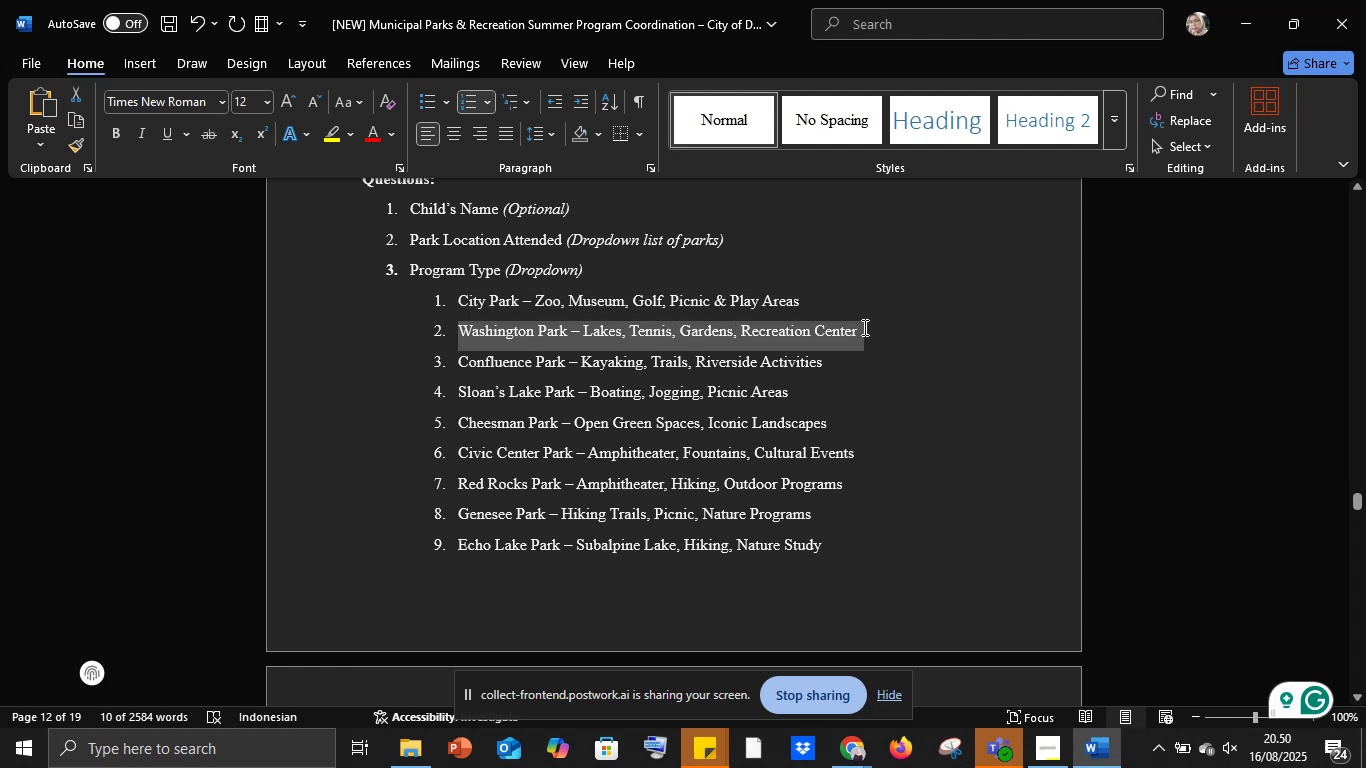 
key(Control+C)
 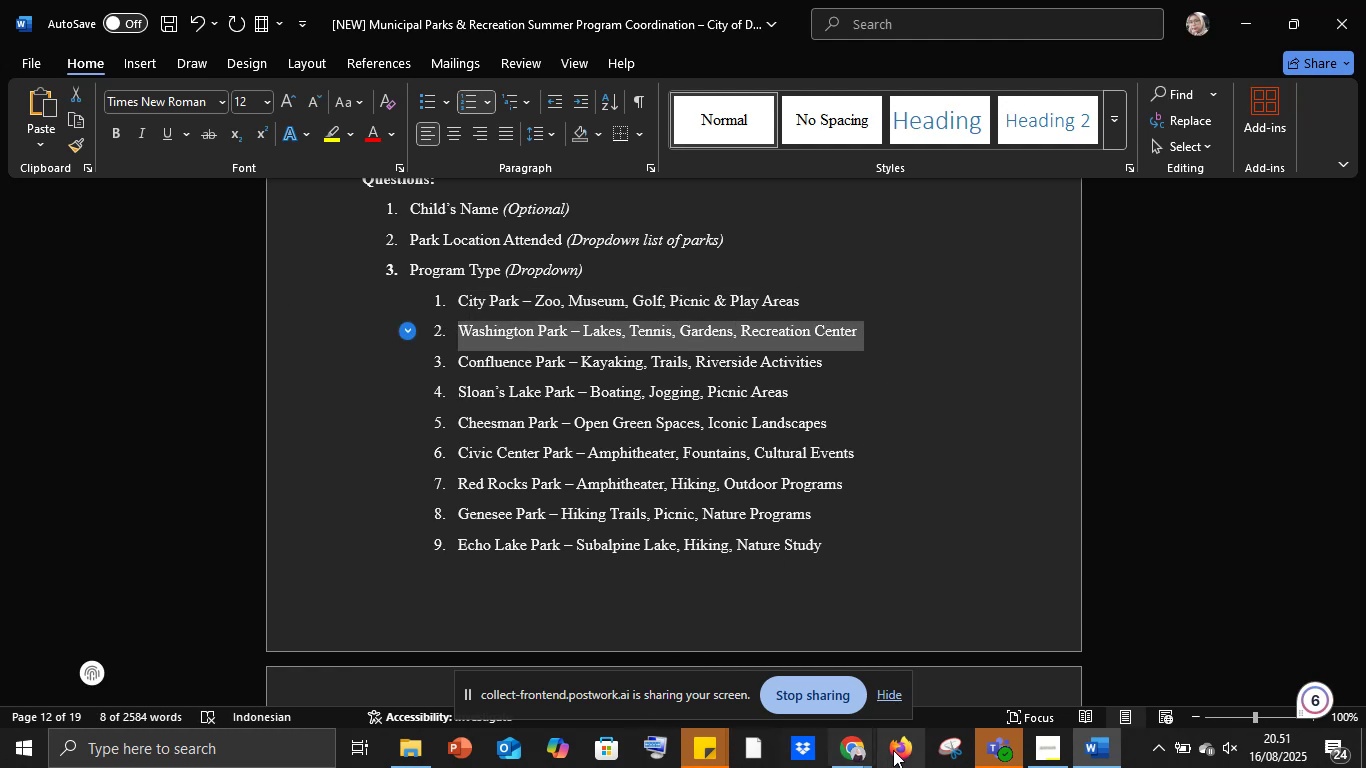 
left_click([853, 750])
 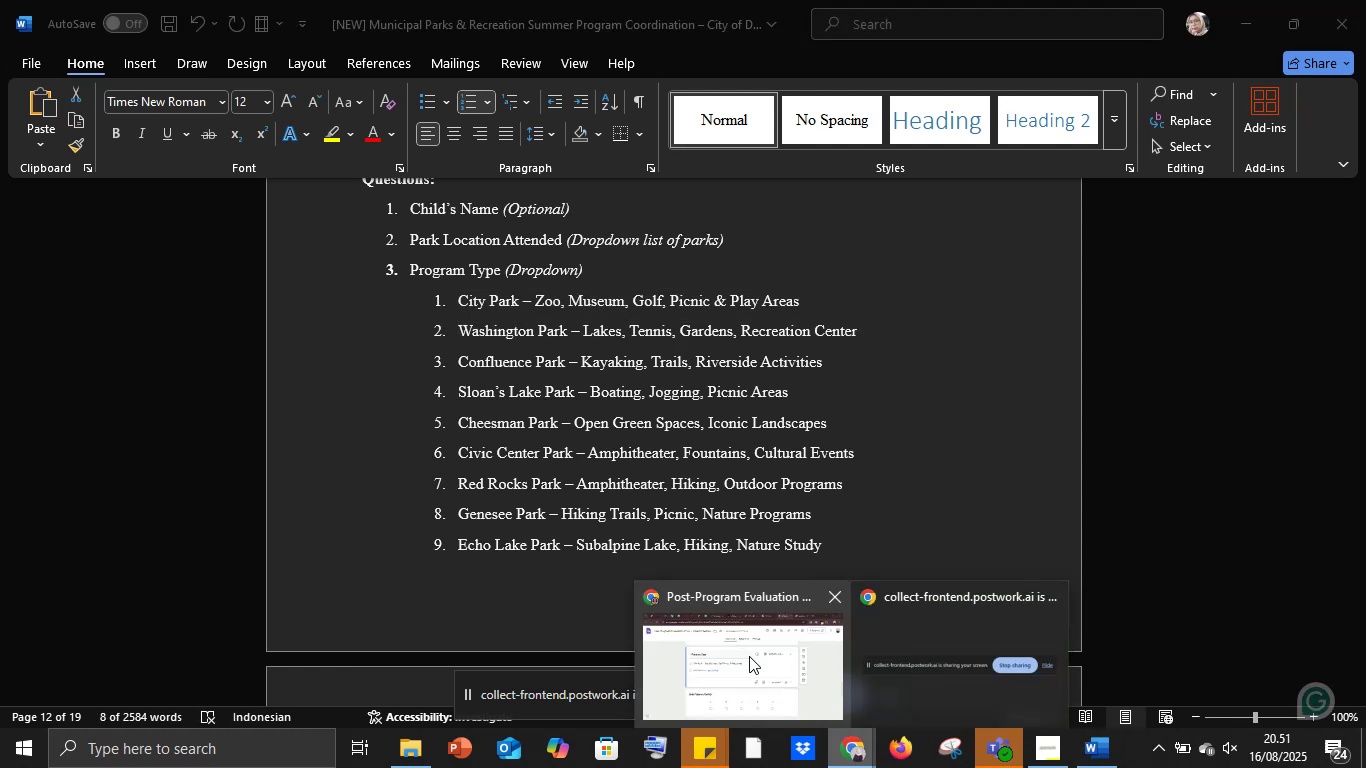 
left_click([748, 654])
 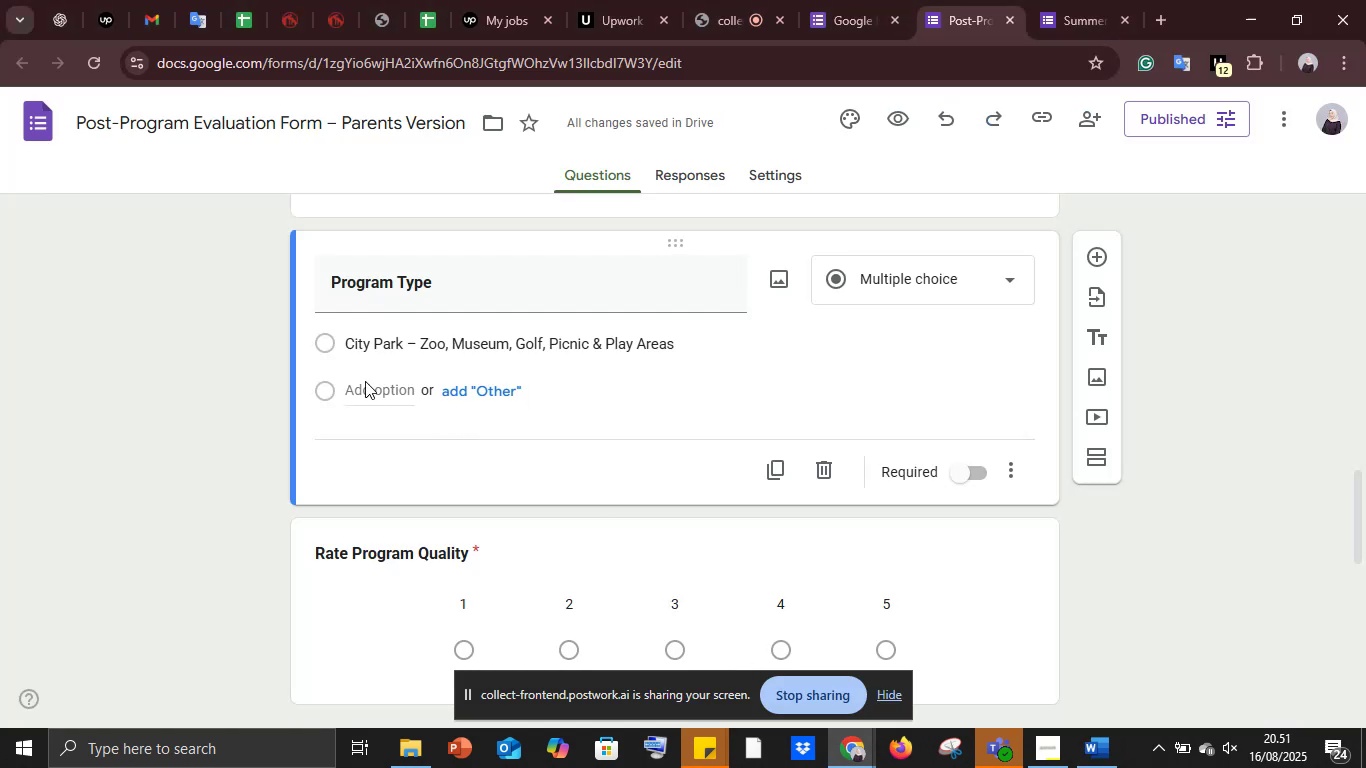 
left_click([364, 382])
 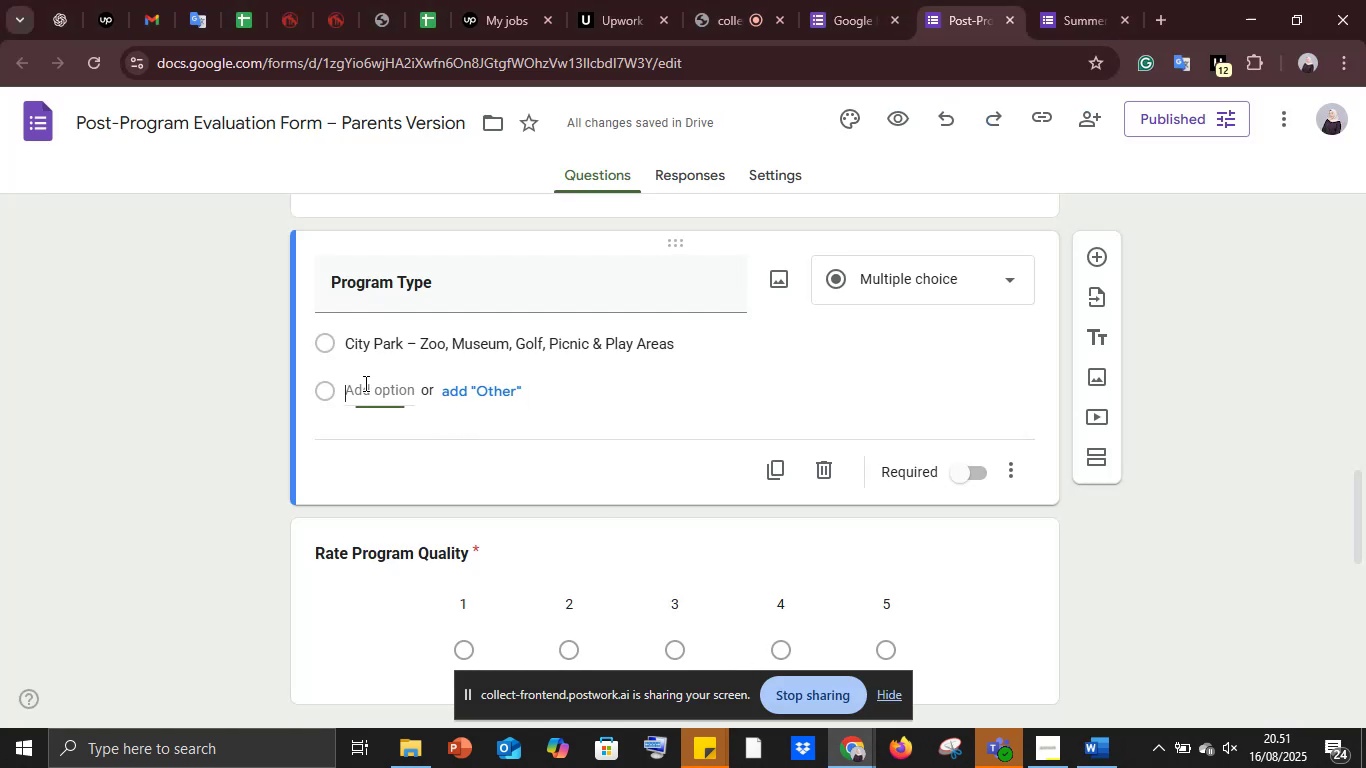 
key(Control+V)
 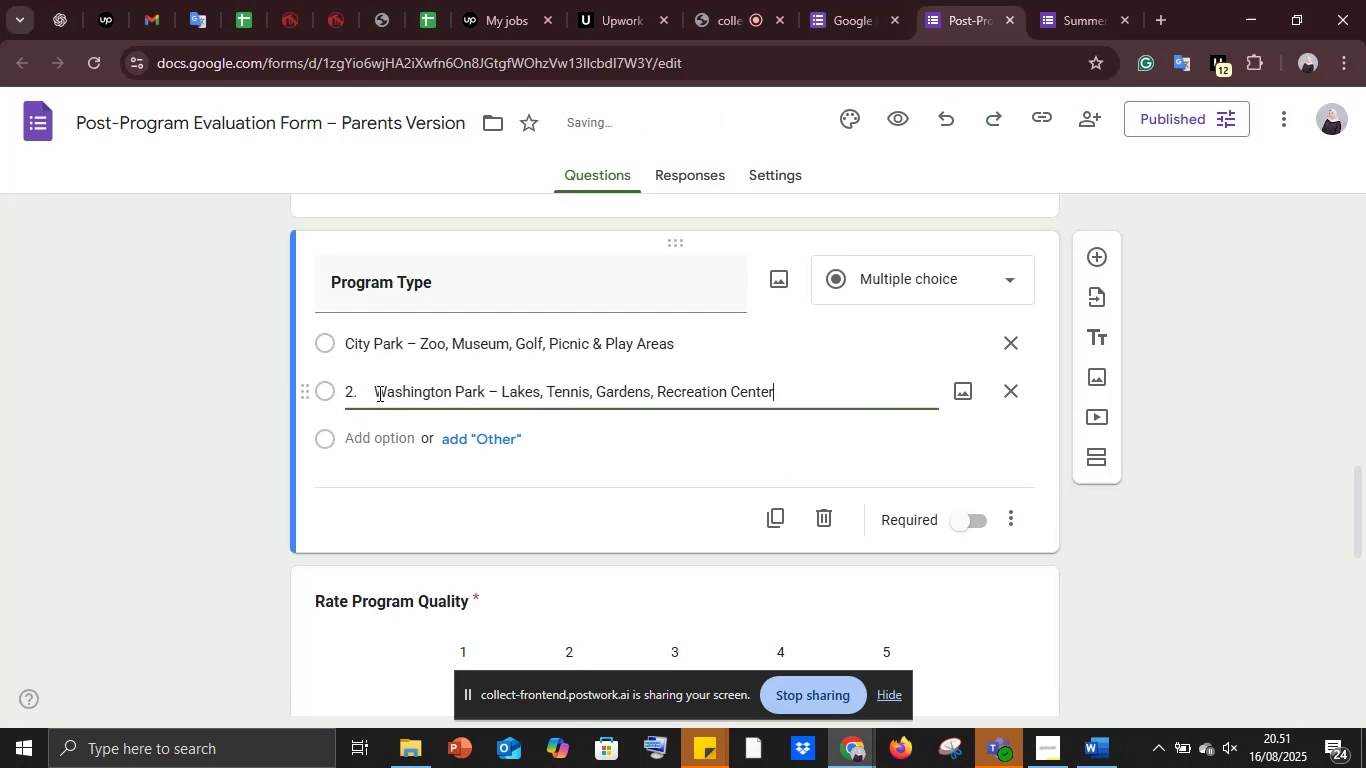 
left_click_drag(start_coordinate=[378, 391], to_coordinate=[310, 388])
 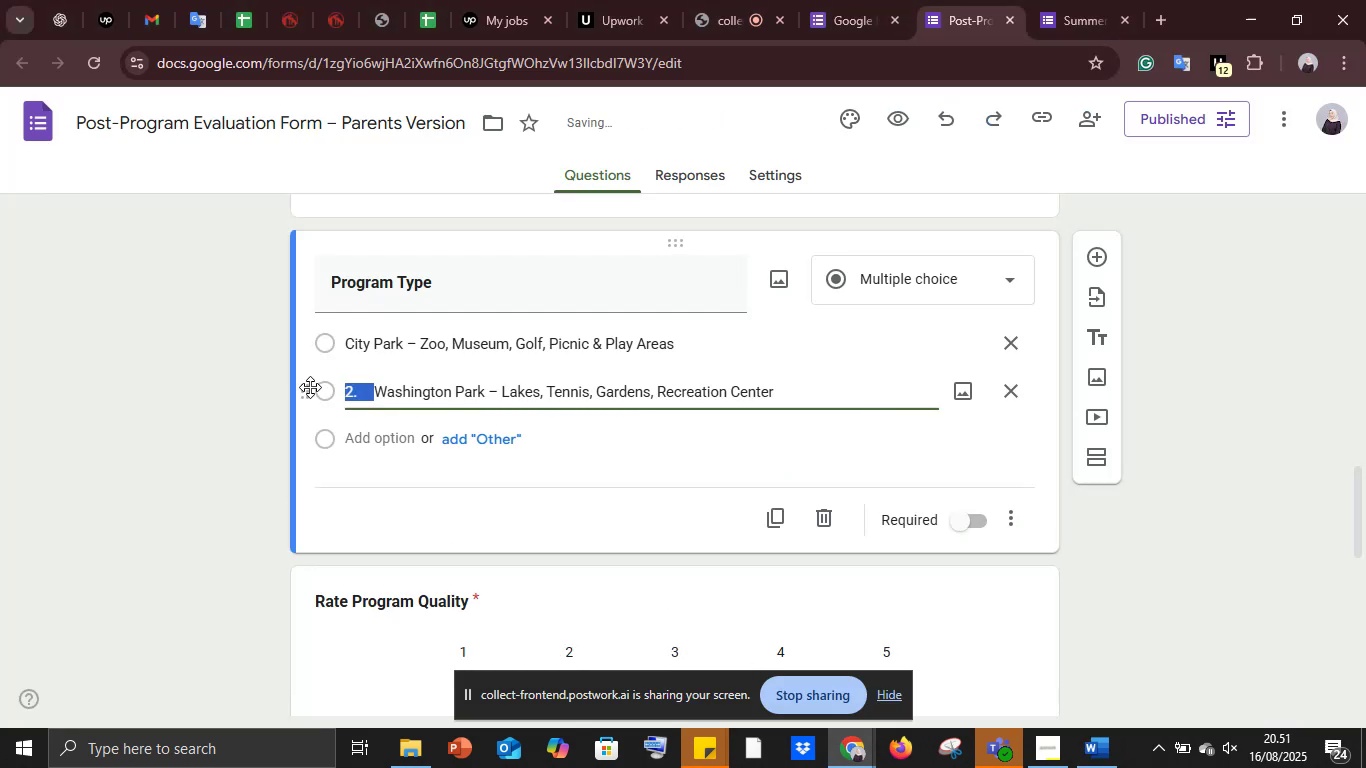 
key(Backspace)
 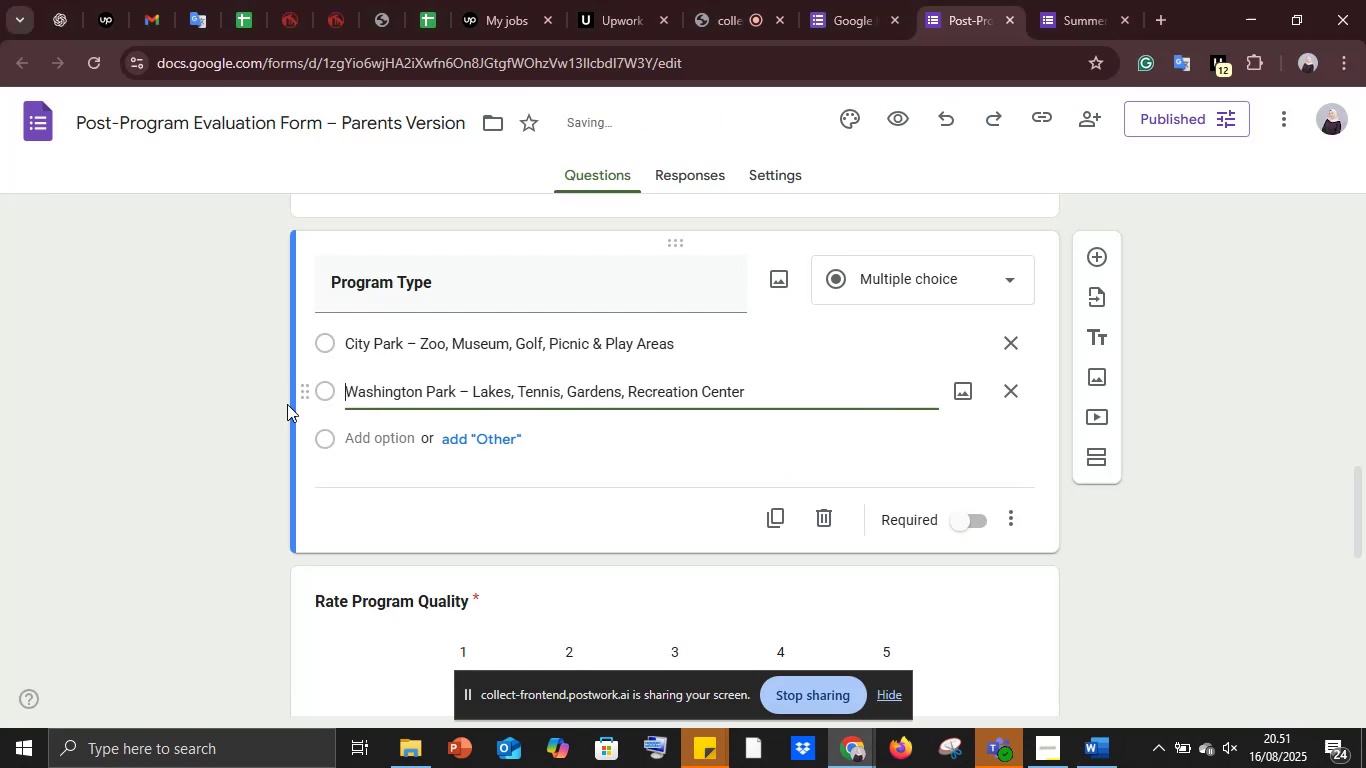 
left_click([283, 421])
 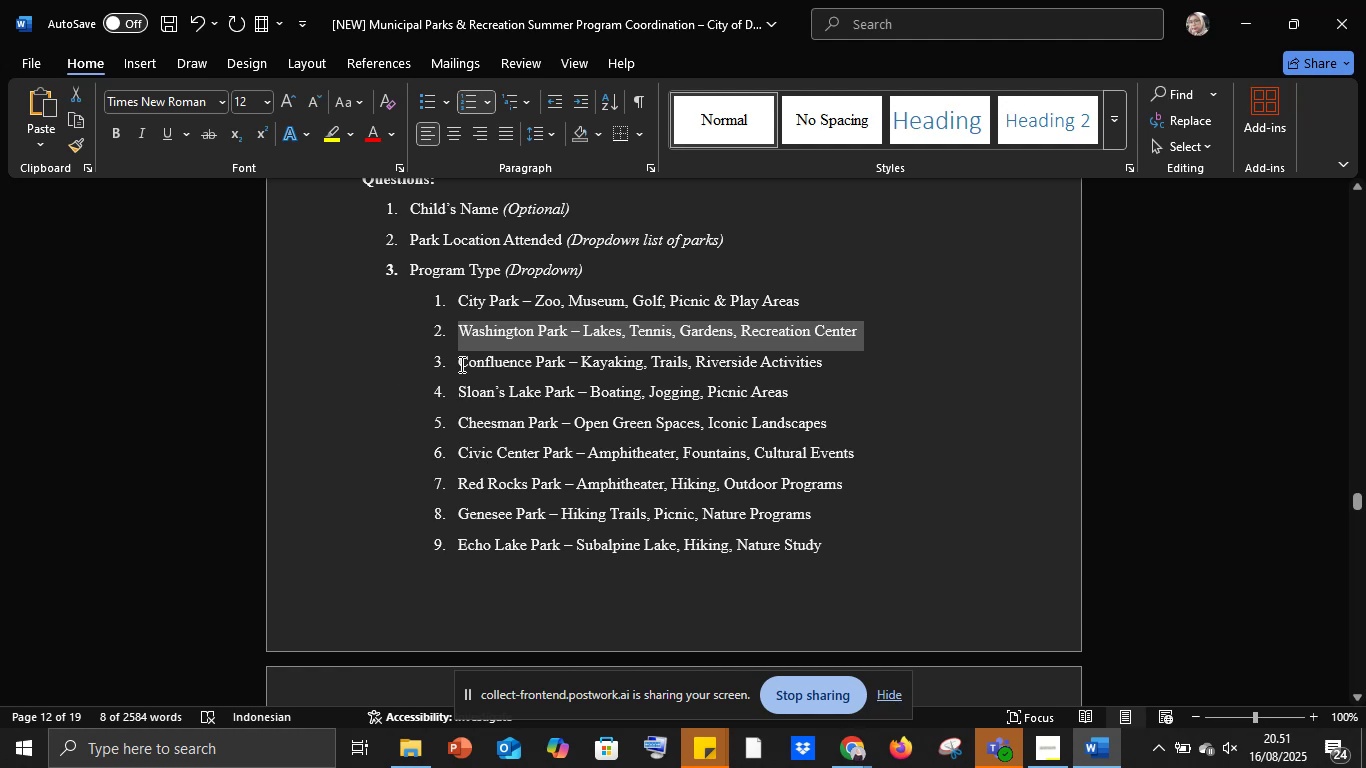 
left_click_drag(start_coordinate=[464, 362], to_coordinate=[836, 365])
 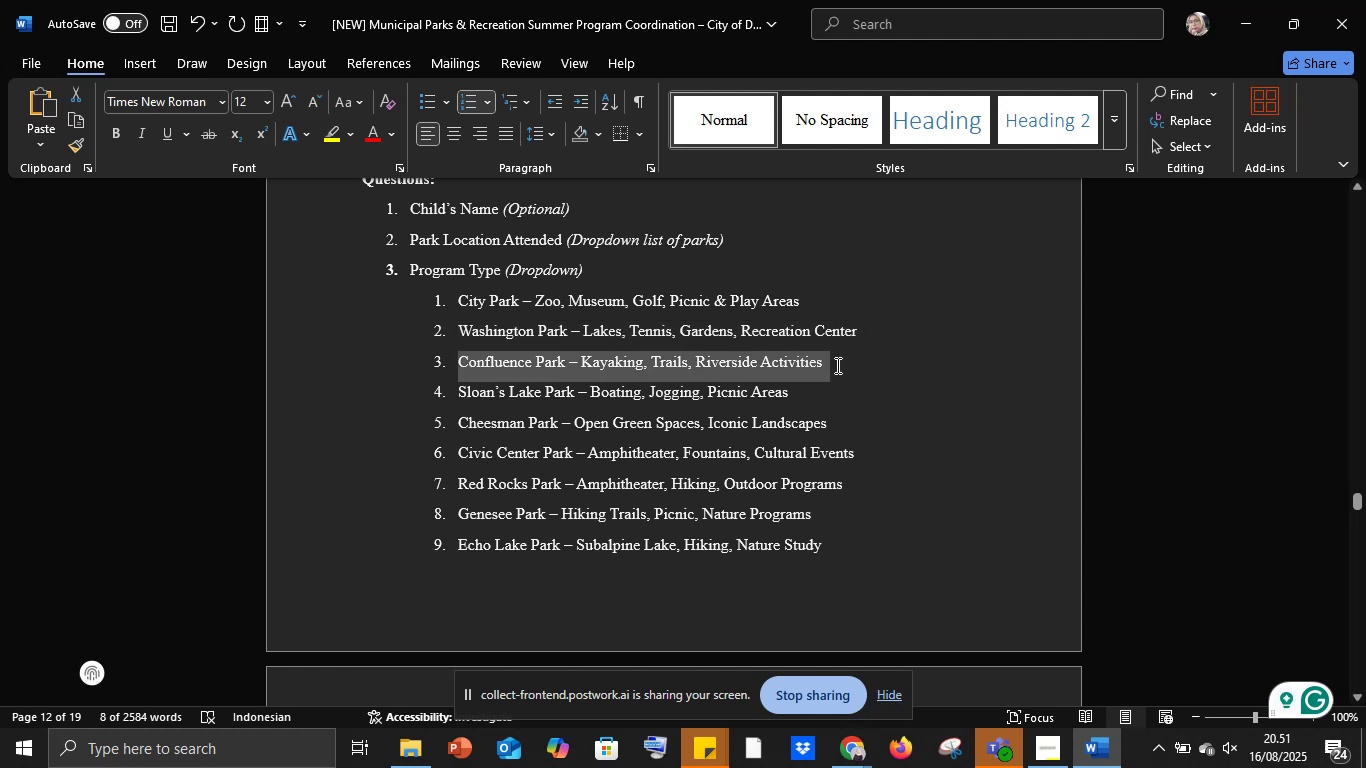 
key(Control+C)
 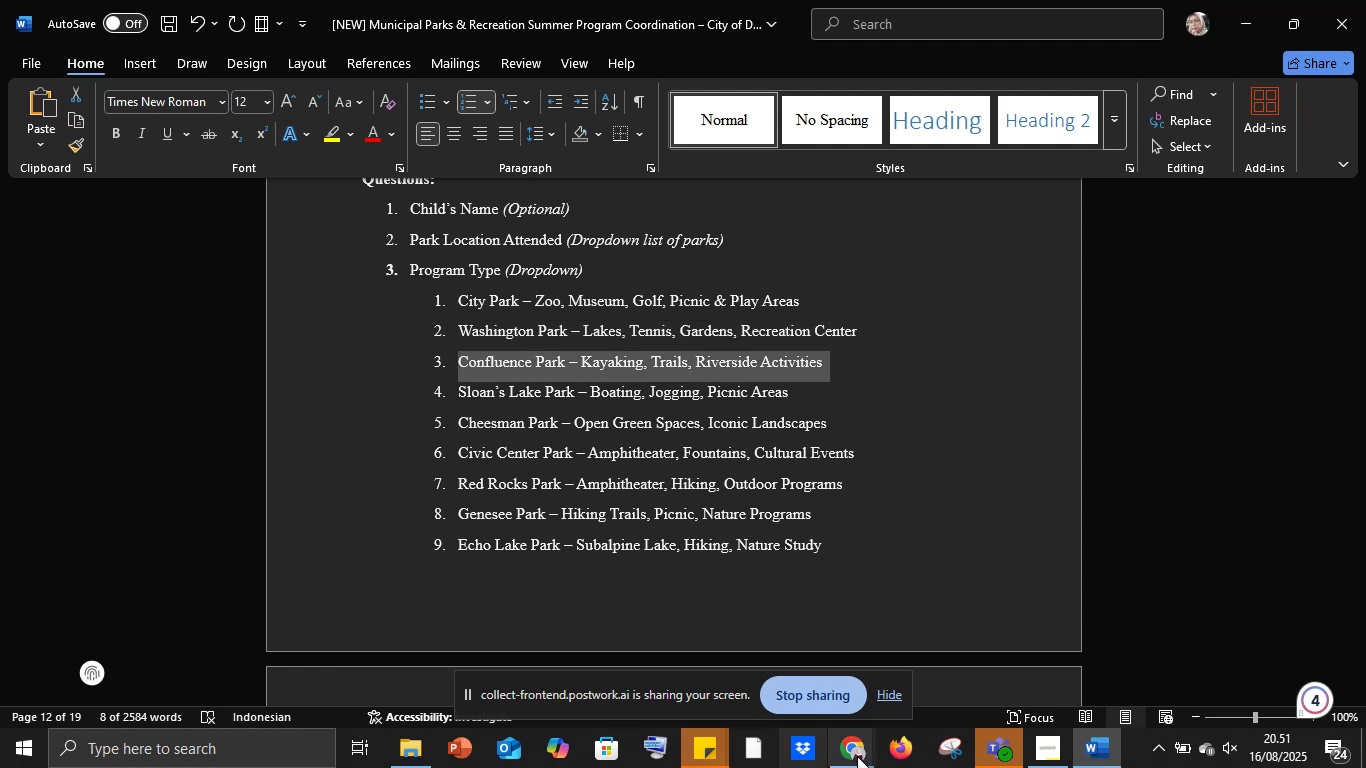 
left_click([857, 756])
 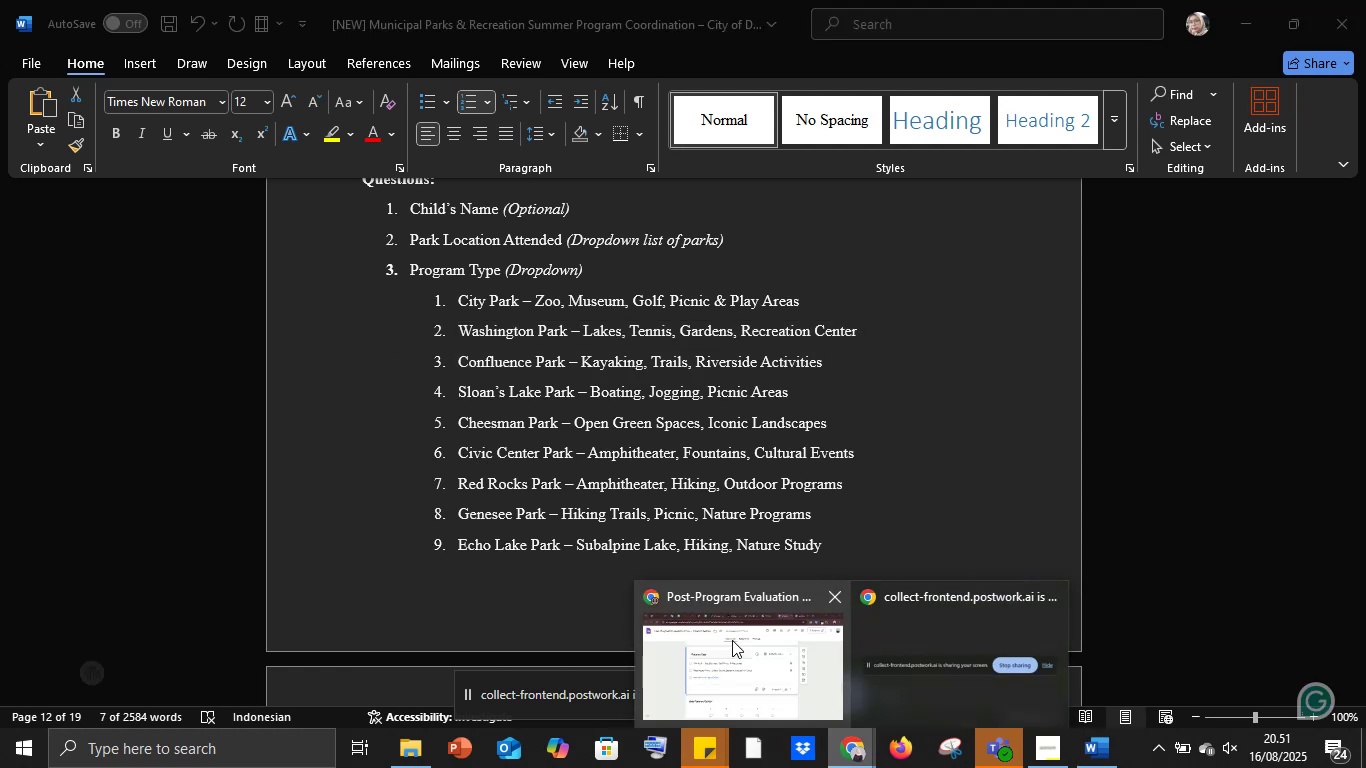 
left_click([732, 640])
 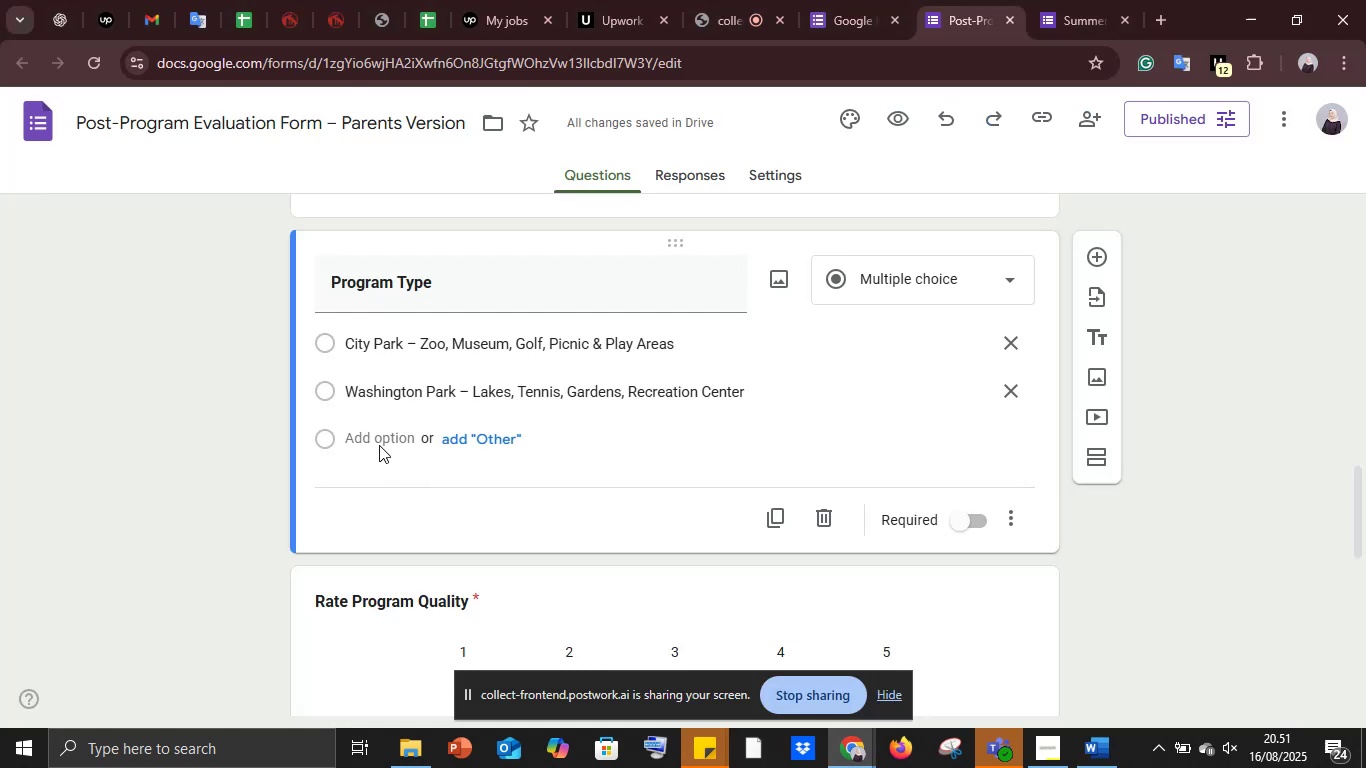 
left_click([372, 435])
 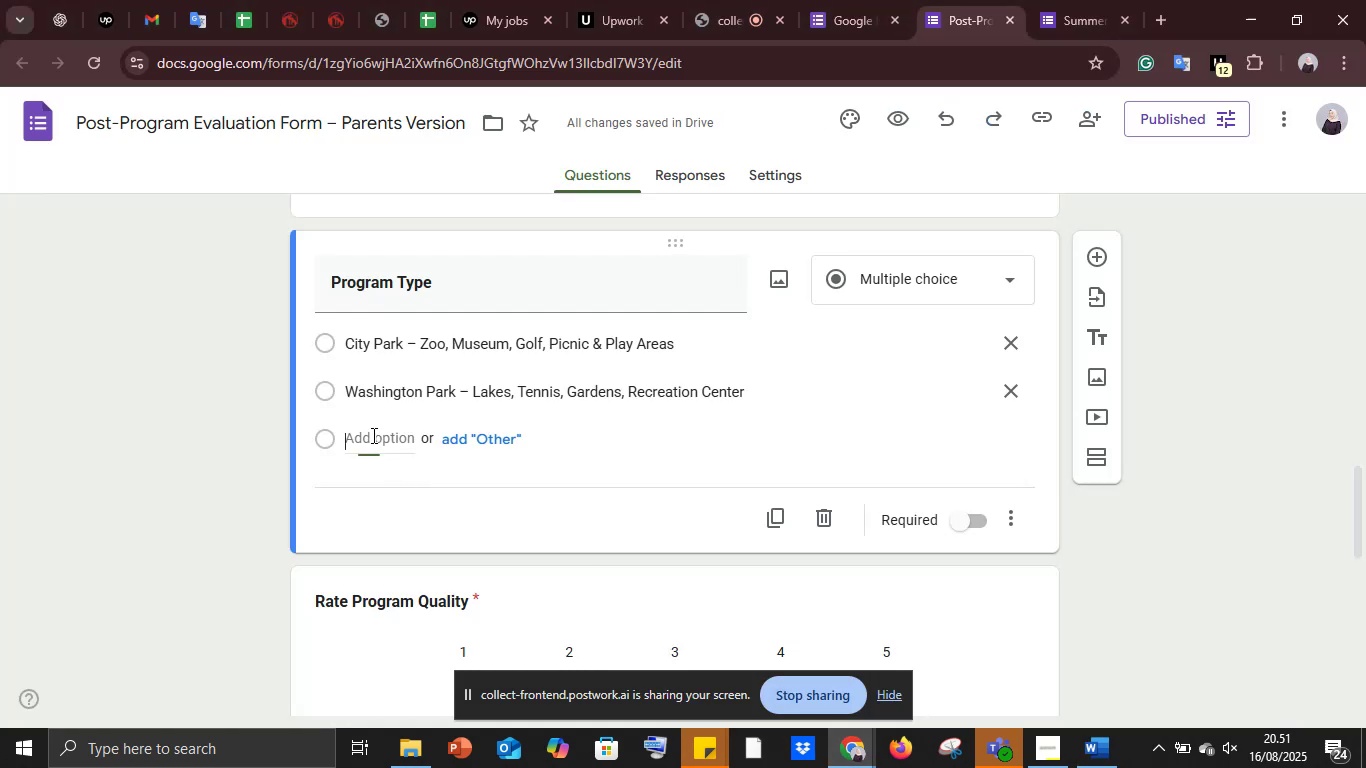 
key(Control+ControlLeft)
 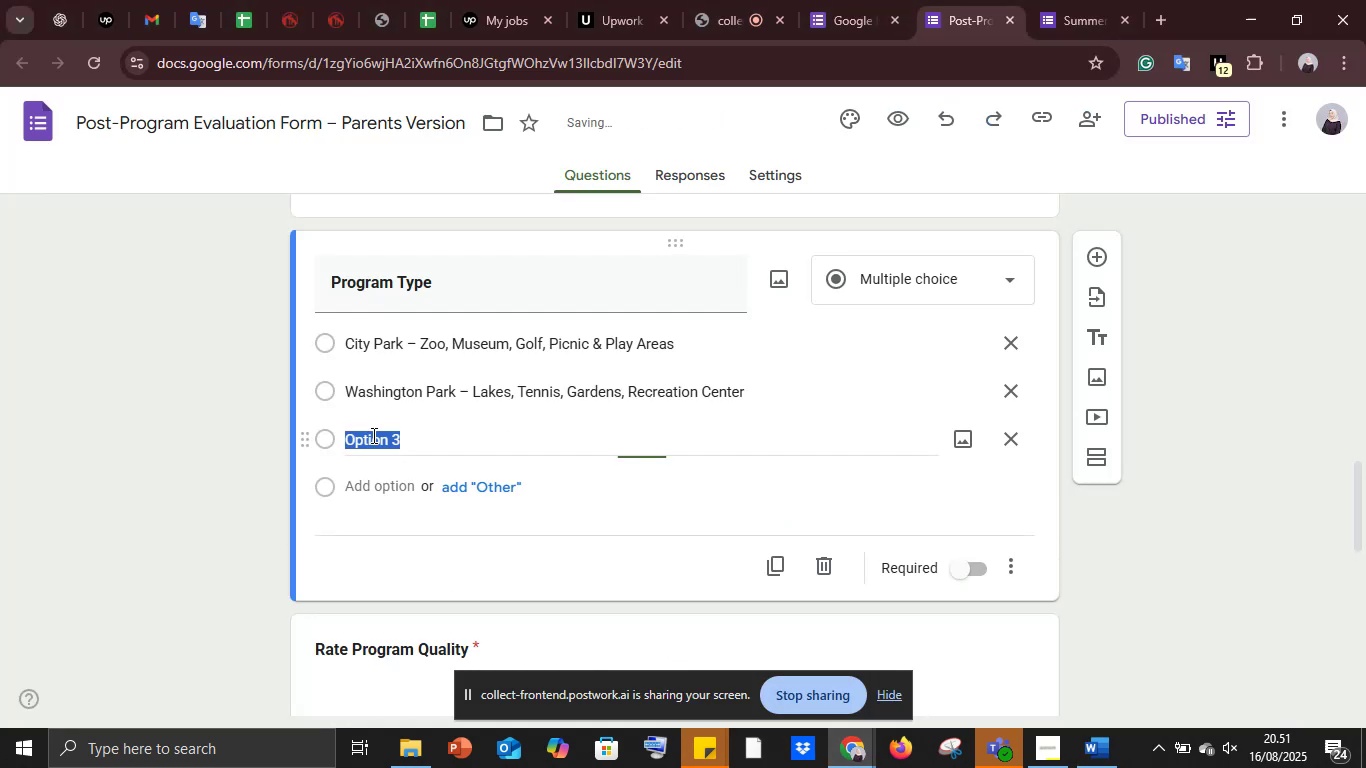 
key(Control+V)
 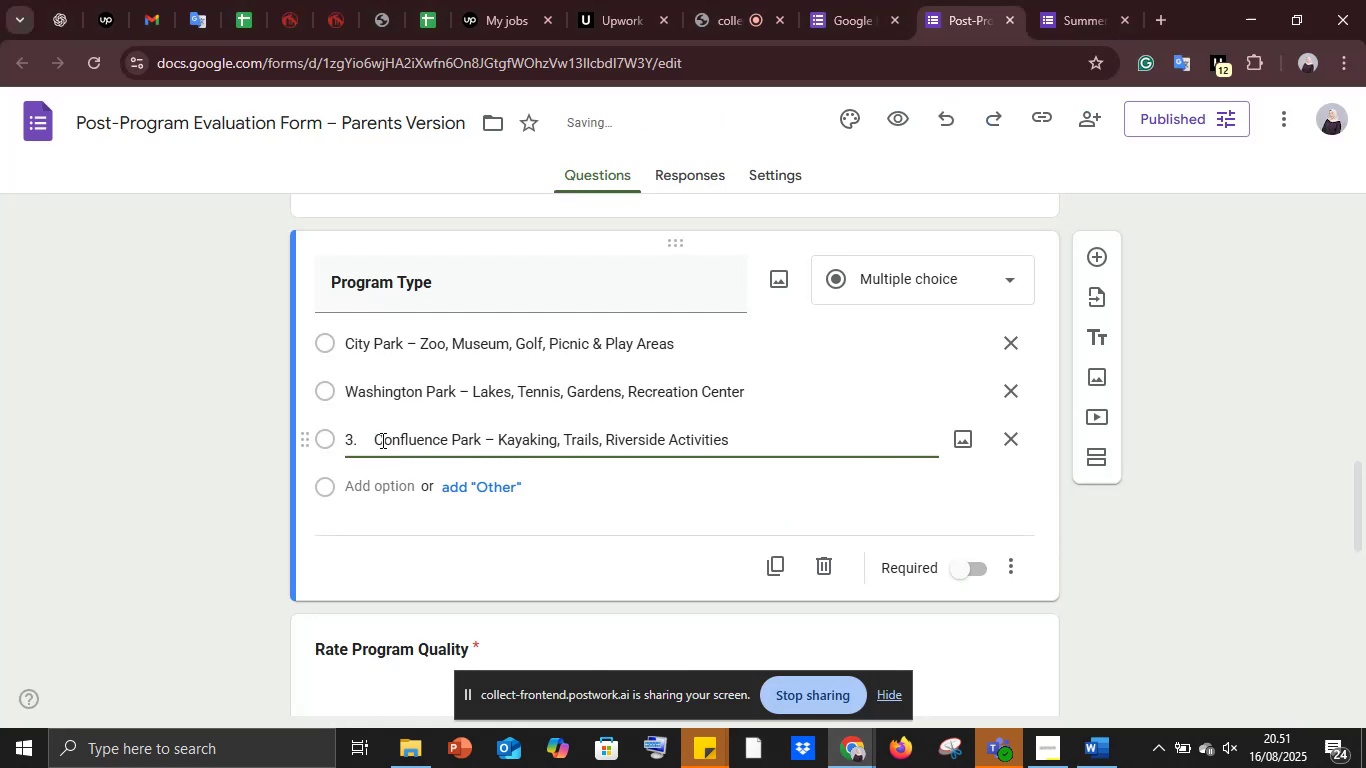 
left_click_drag(start_coordinate=[378, 437], to_coordinate=[323, 437])
 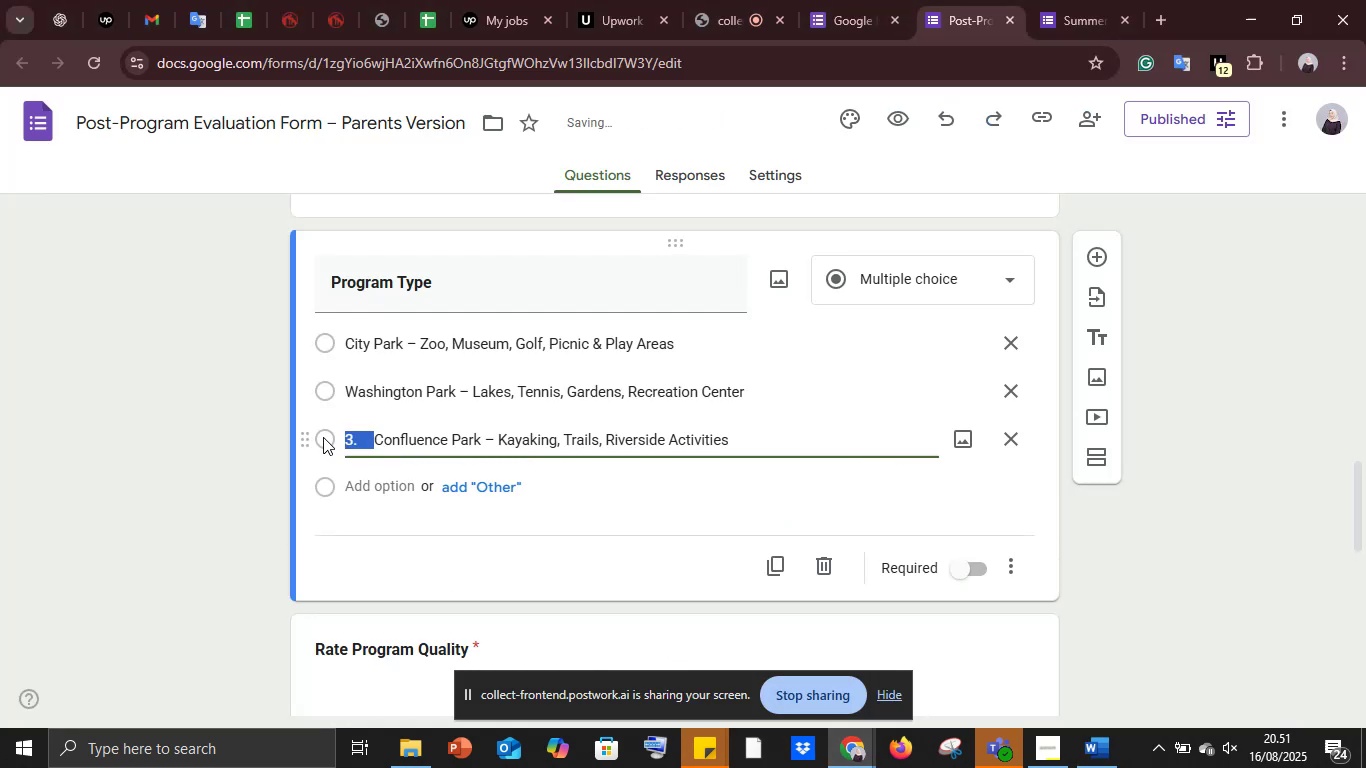 
key(Backspace)
 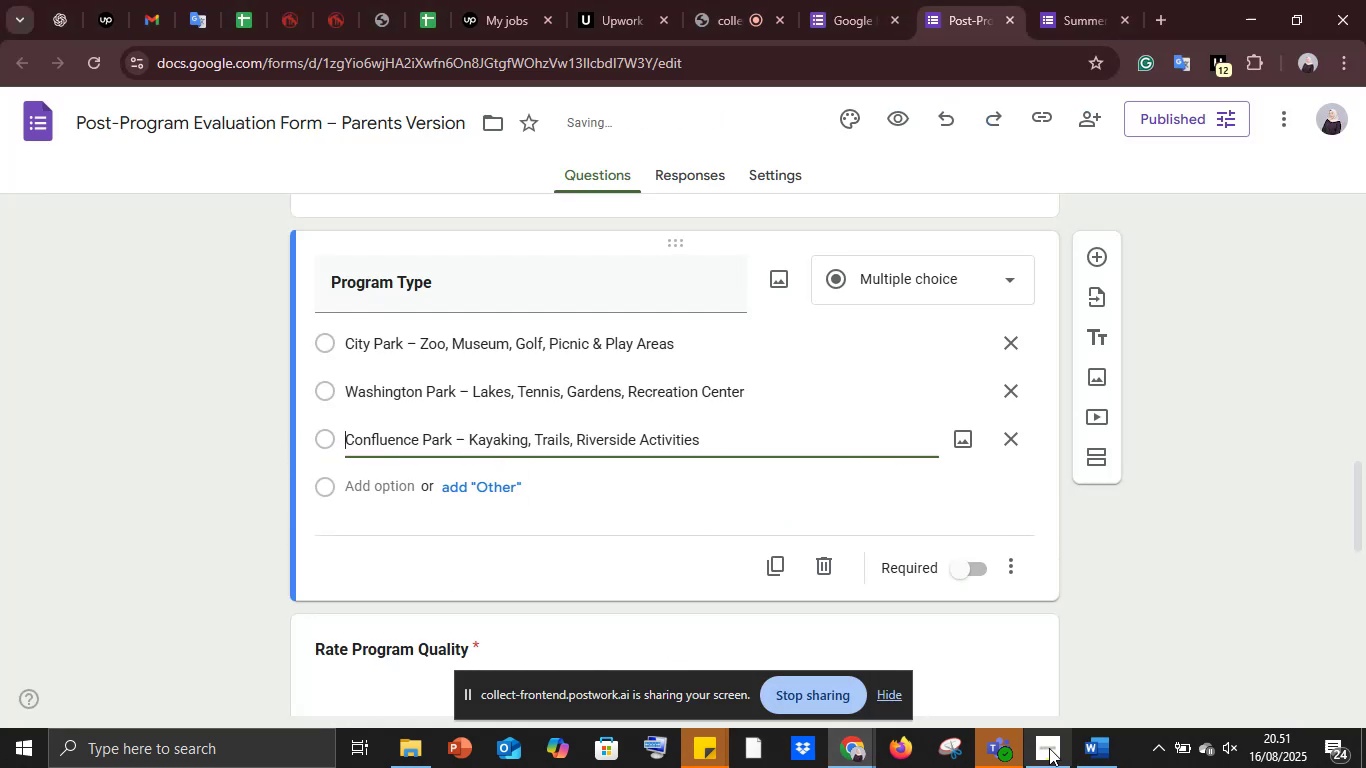 
left_click([1091, 763])
 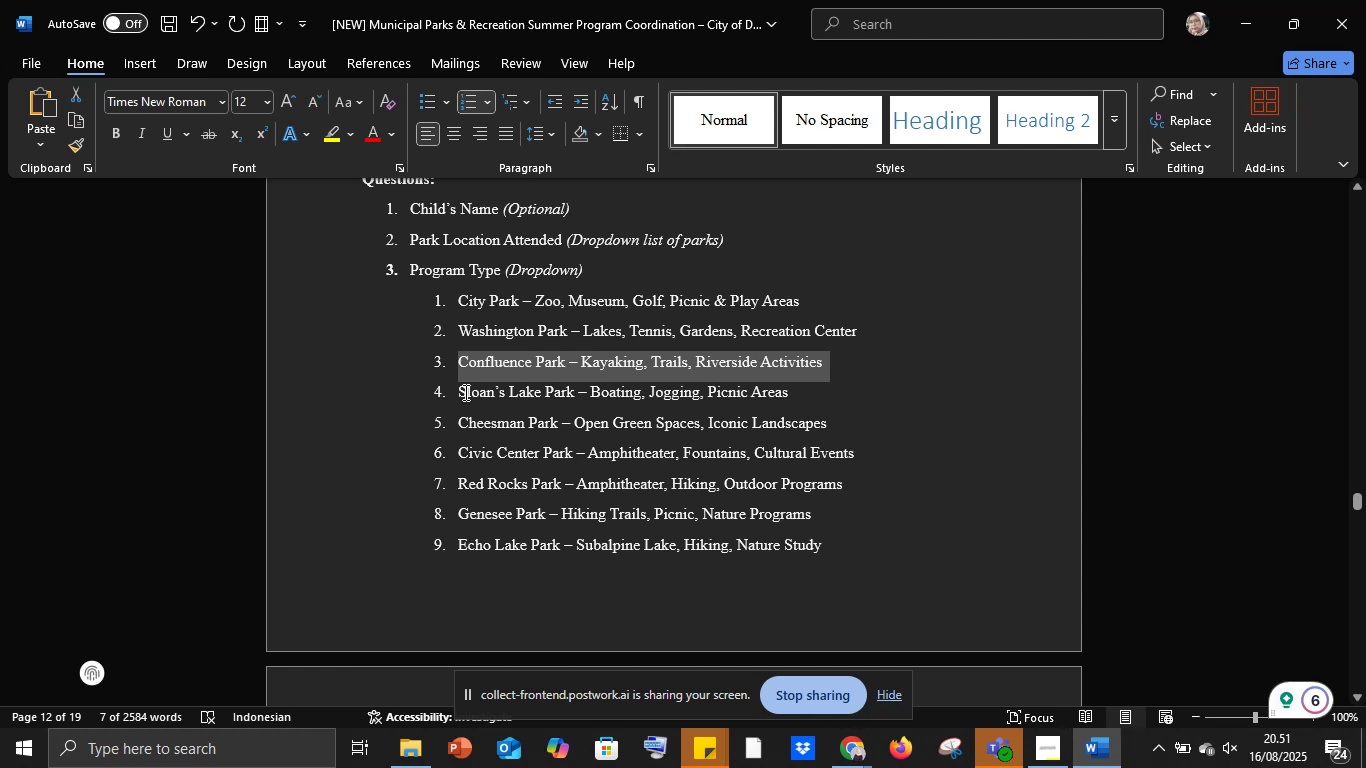 
left_click_drag(start_coordinate=[458, 388], to_coordinate=[797, 390])
 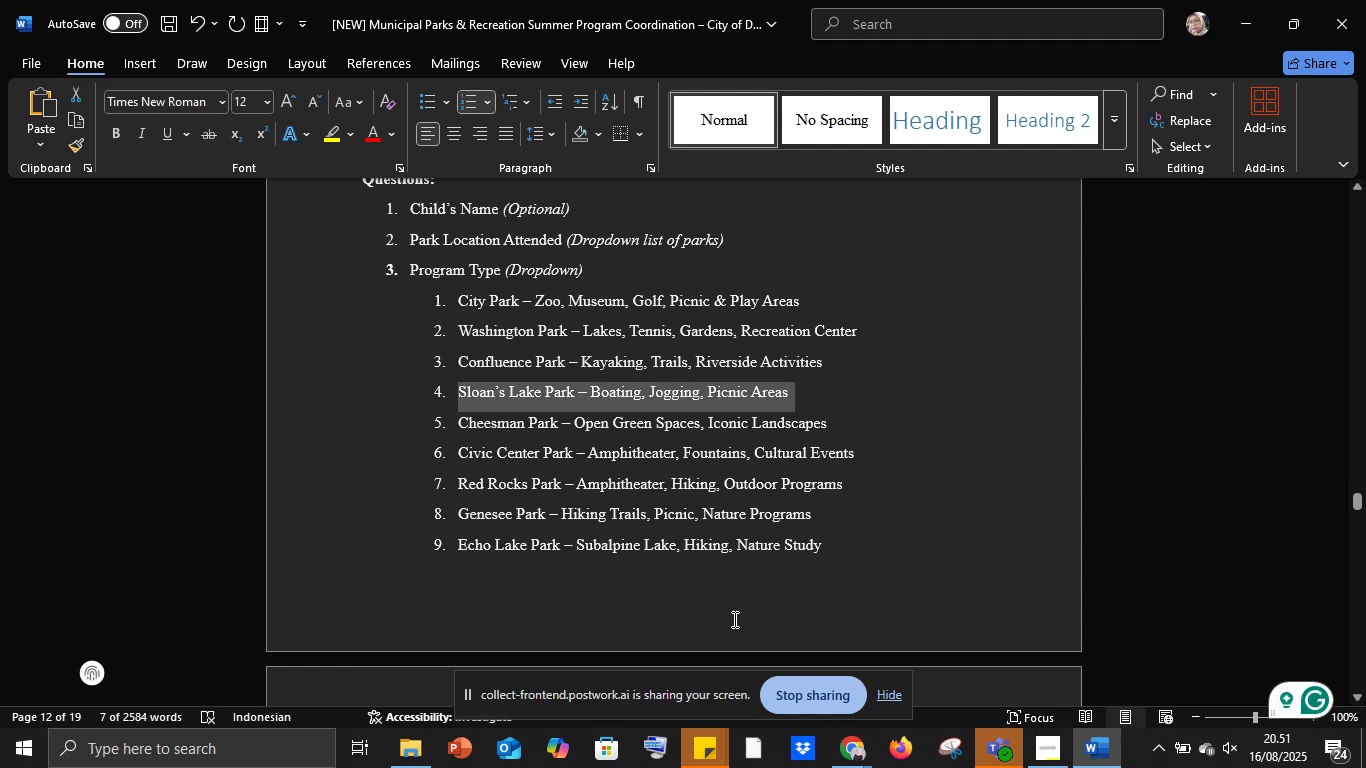 
key(Control+C)
 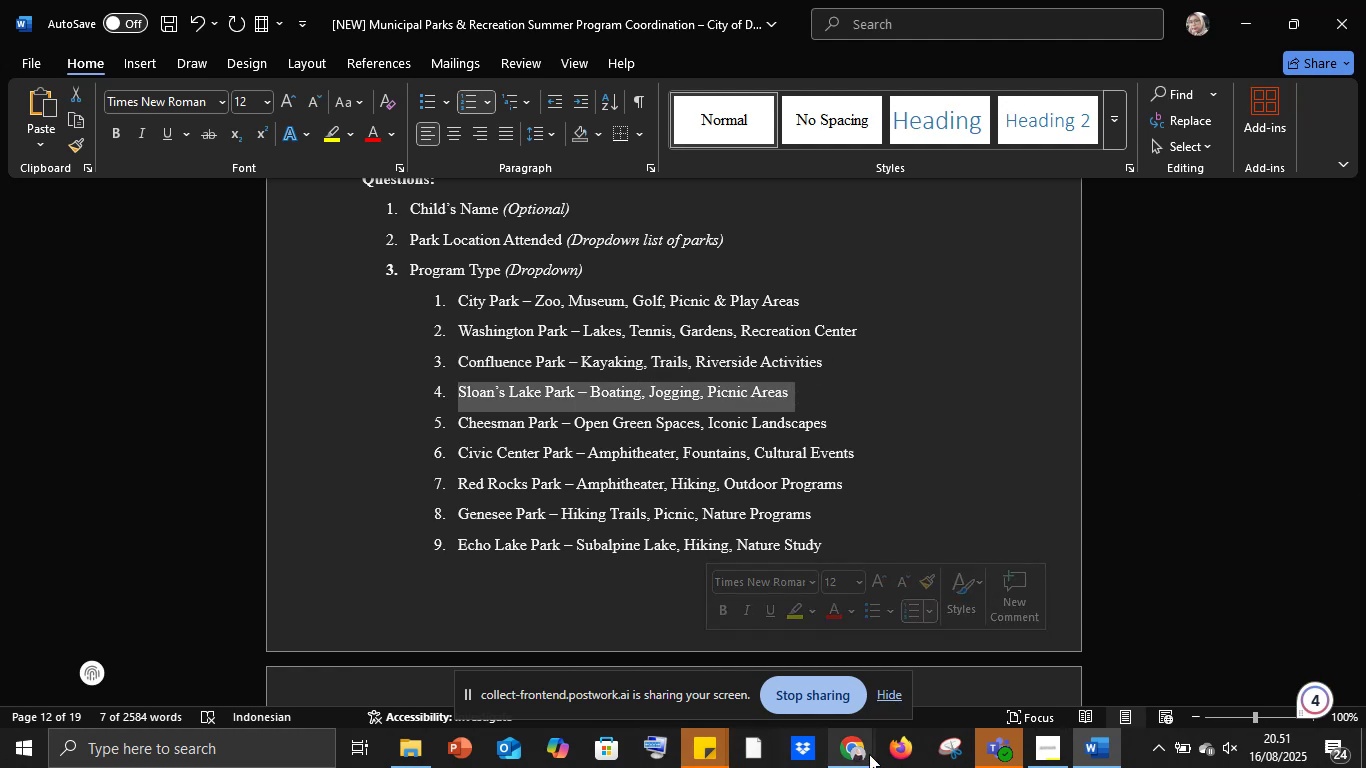 
left_click([869, 754])
 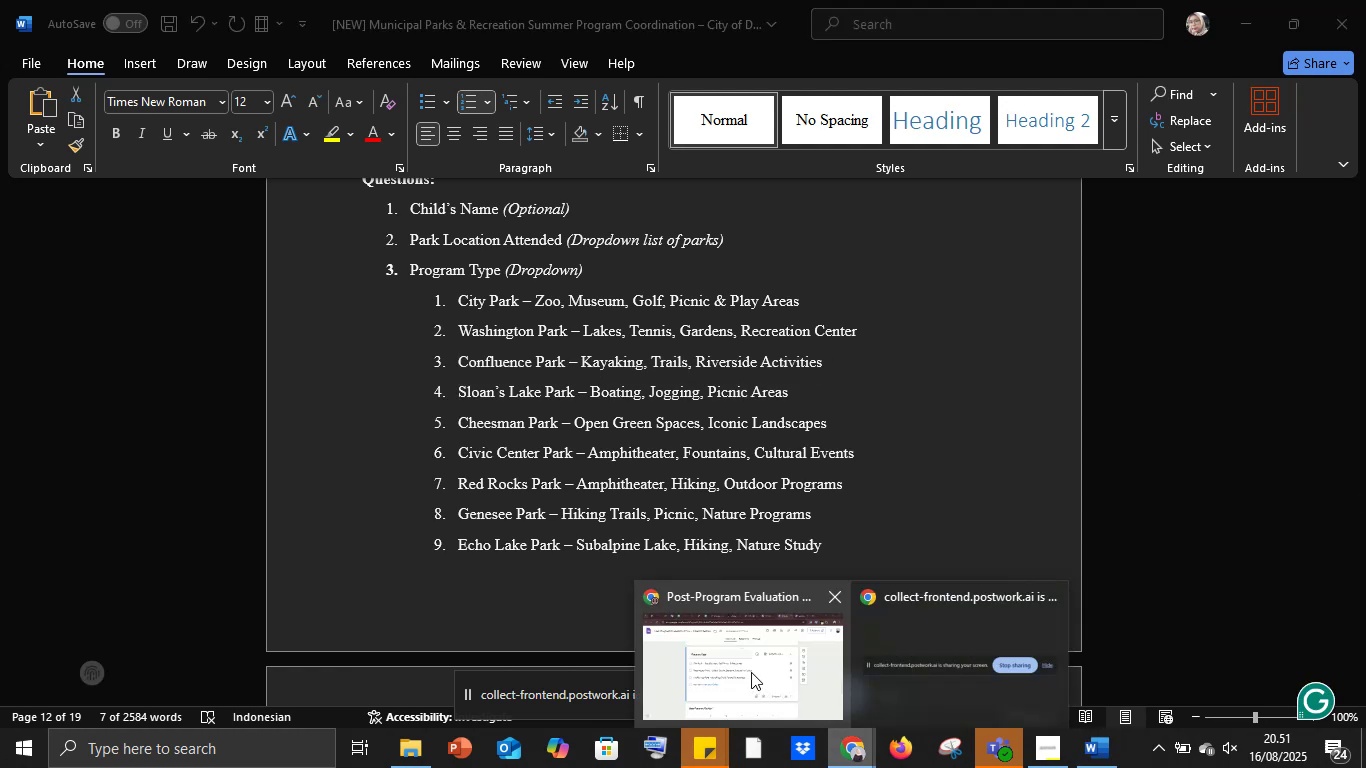 
left_click([747, 668])
 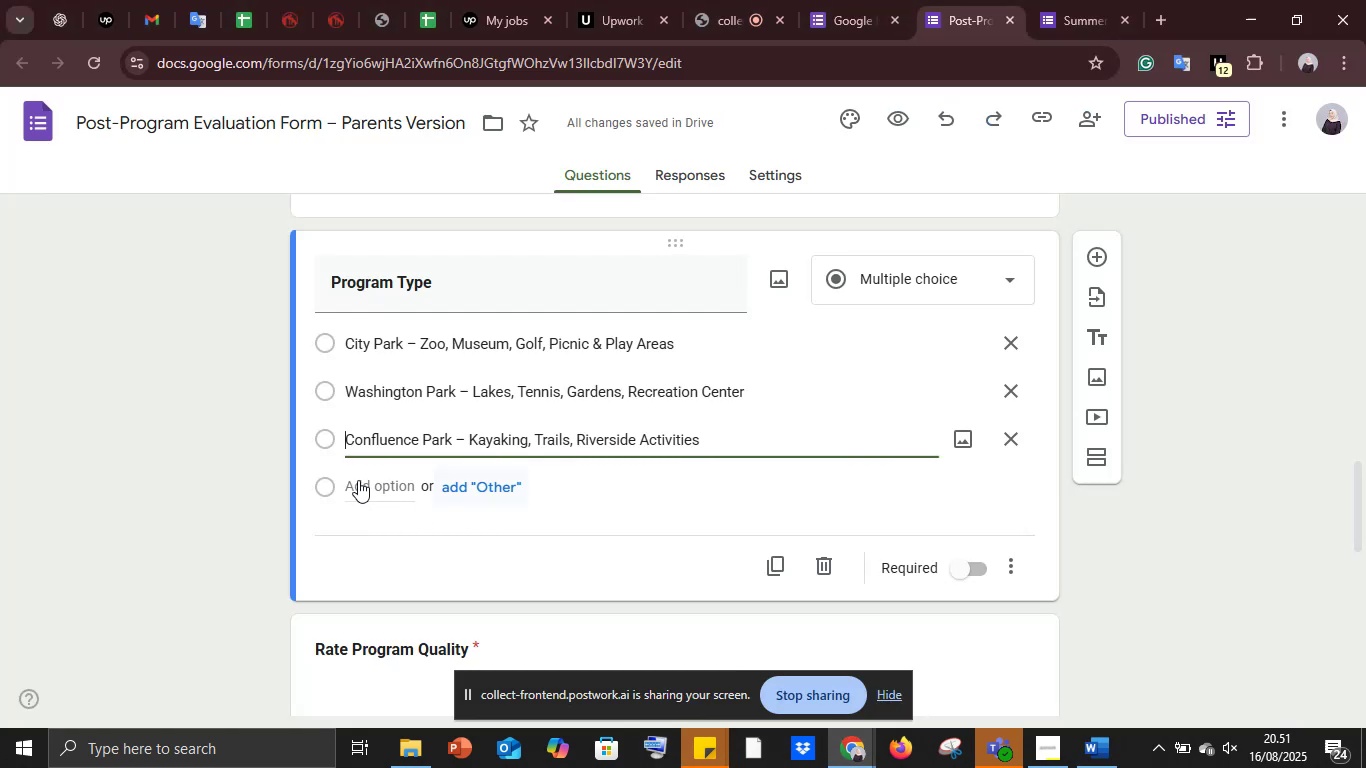 
left_click([358, 478])
 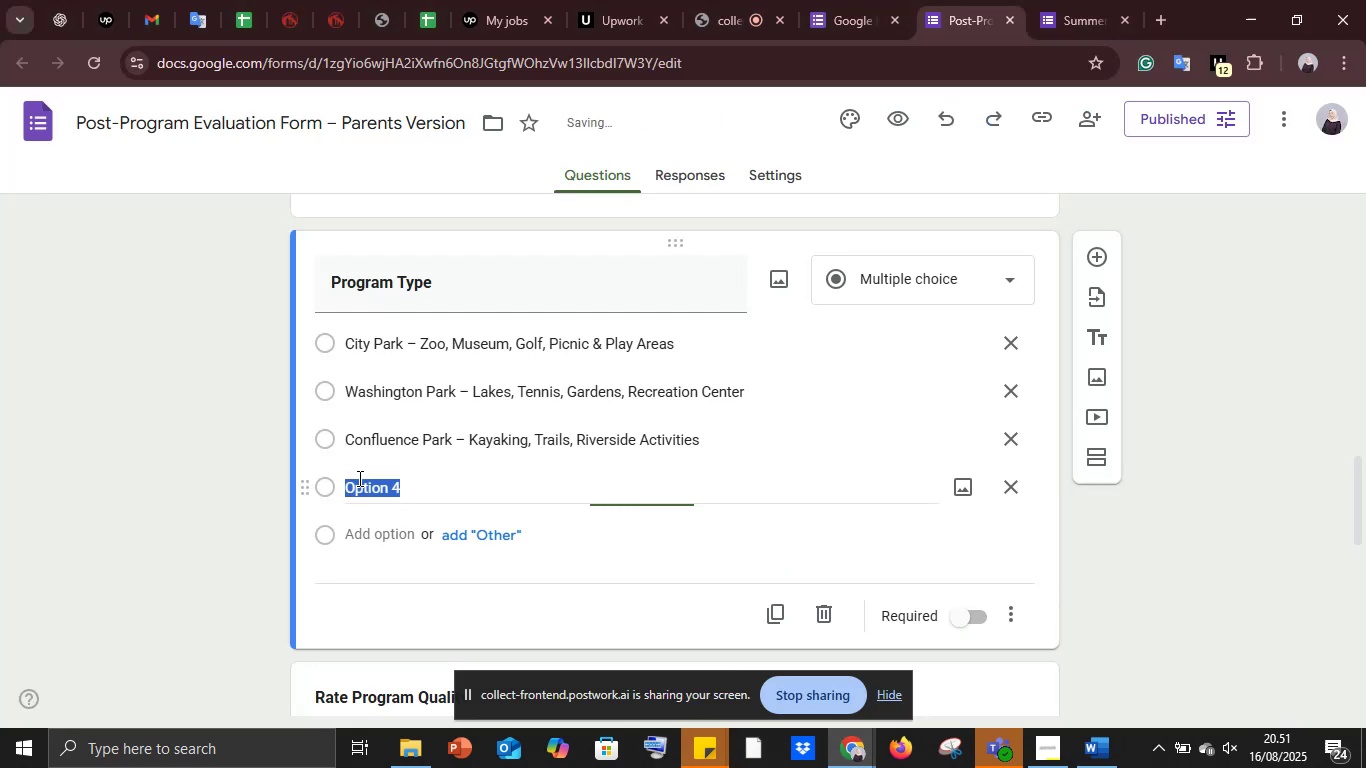 
key(Control+V)
 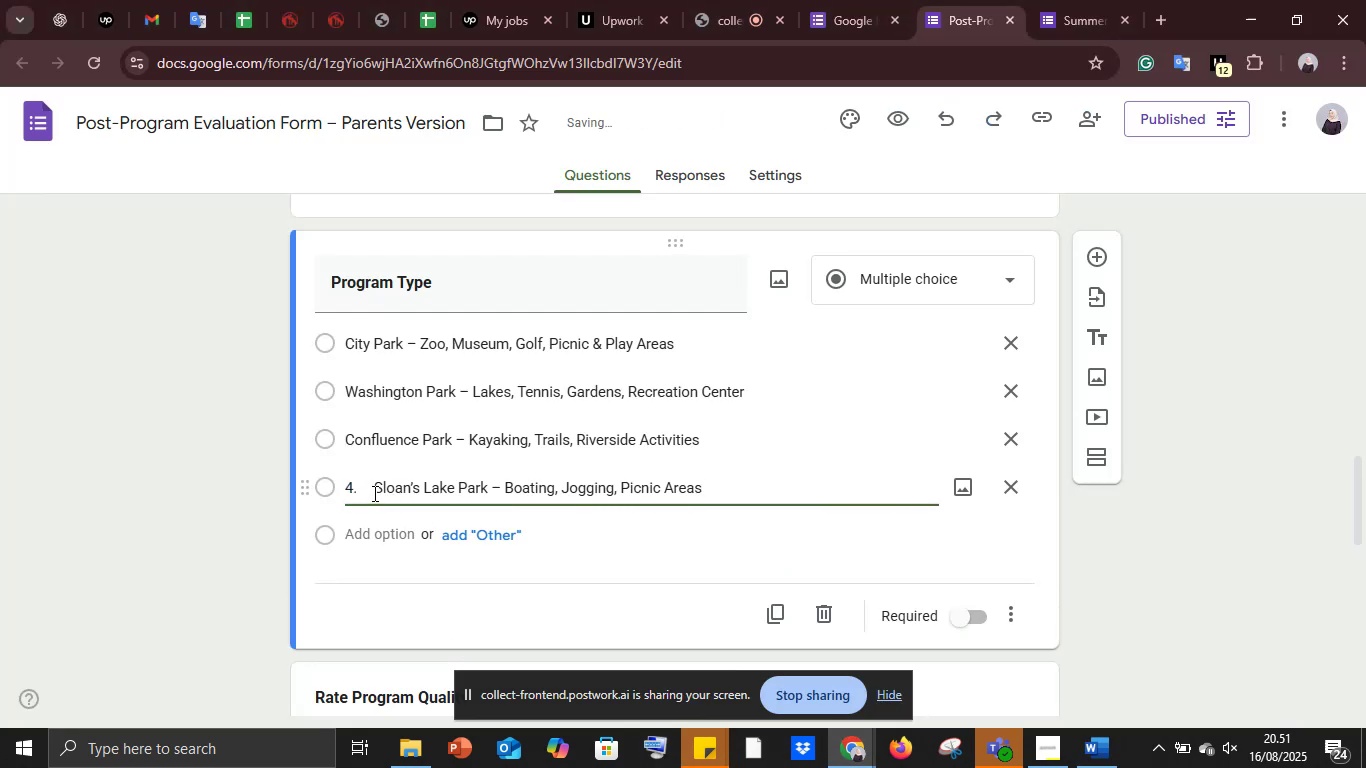 
left_click_drag(start_coordinate=[376, 487], to_coordinate=[326, 482])
 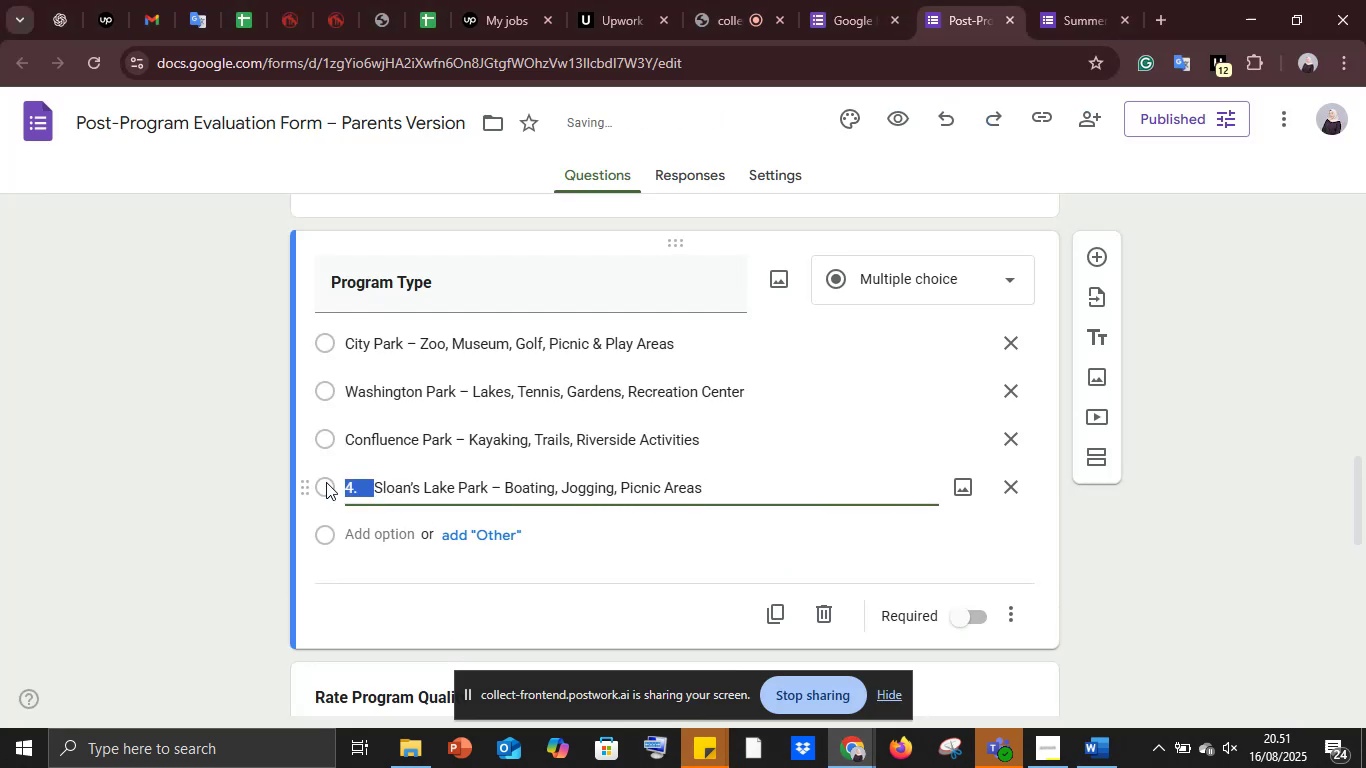 
key(Backspace)
 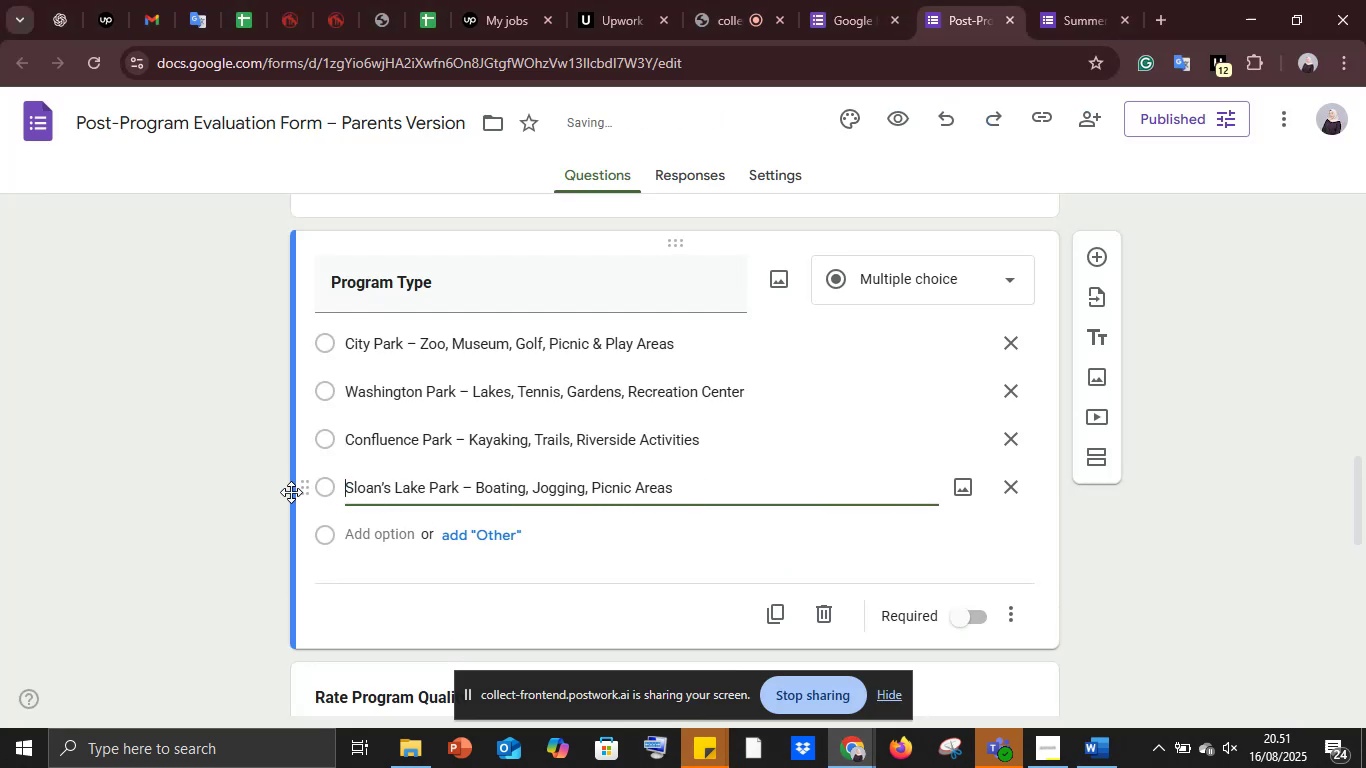 
left_click([265, 496])
 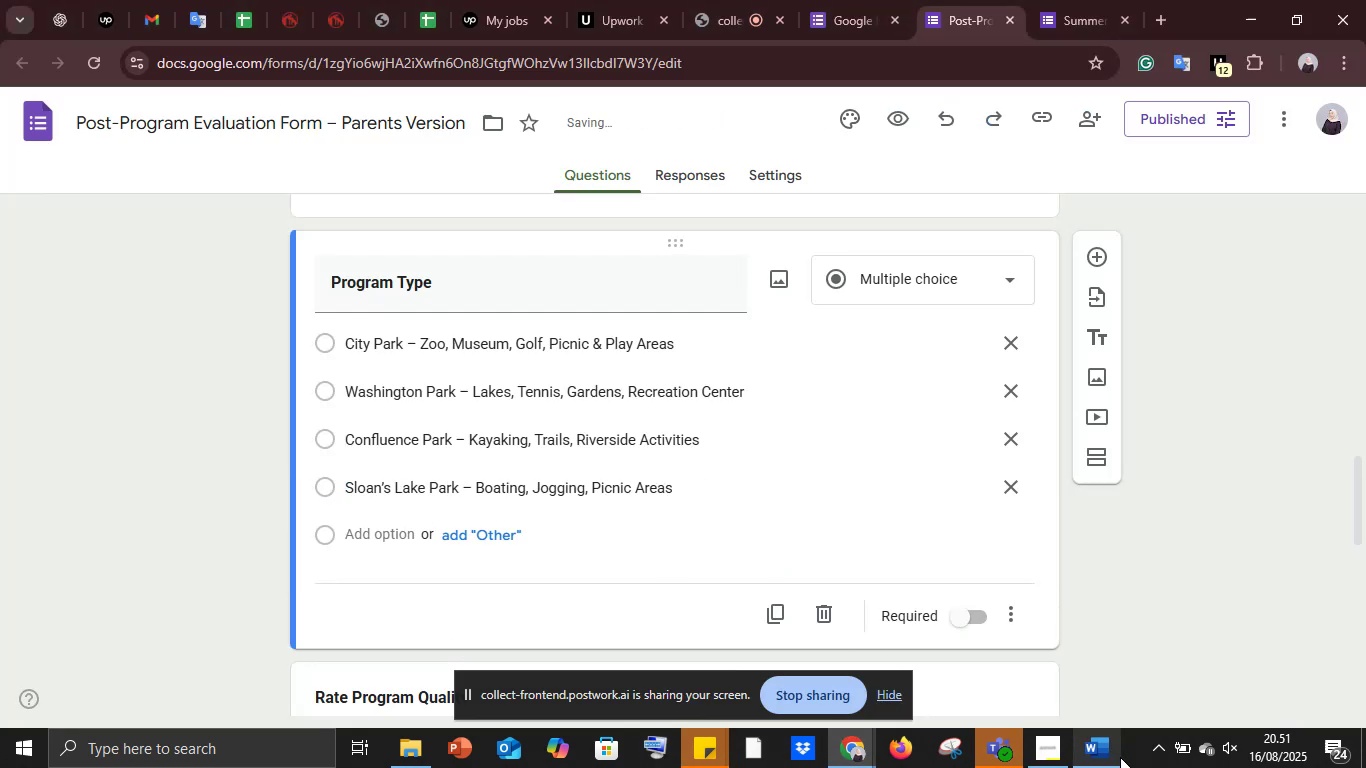 
left_click([1122, 758])
 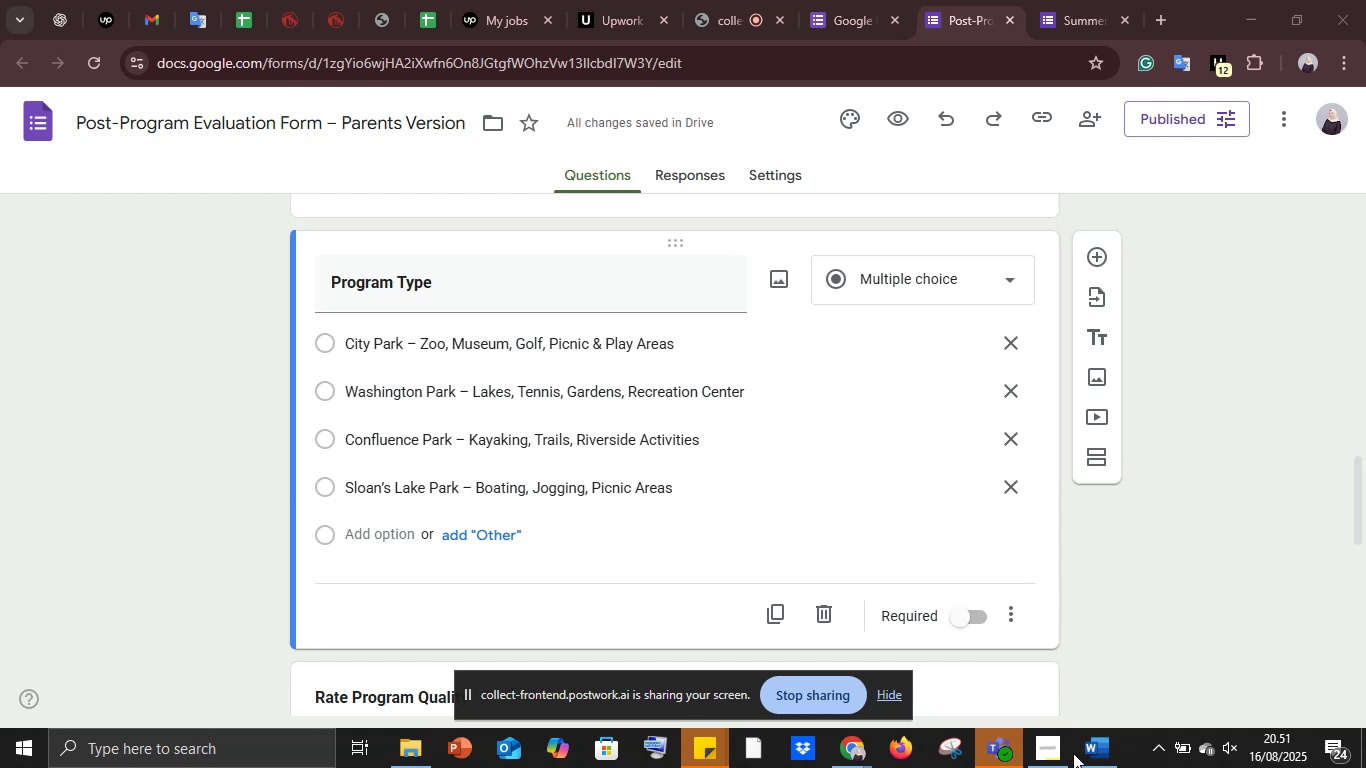 
left_click([1105, 761])
 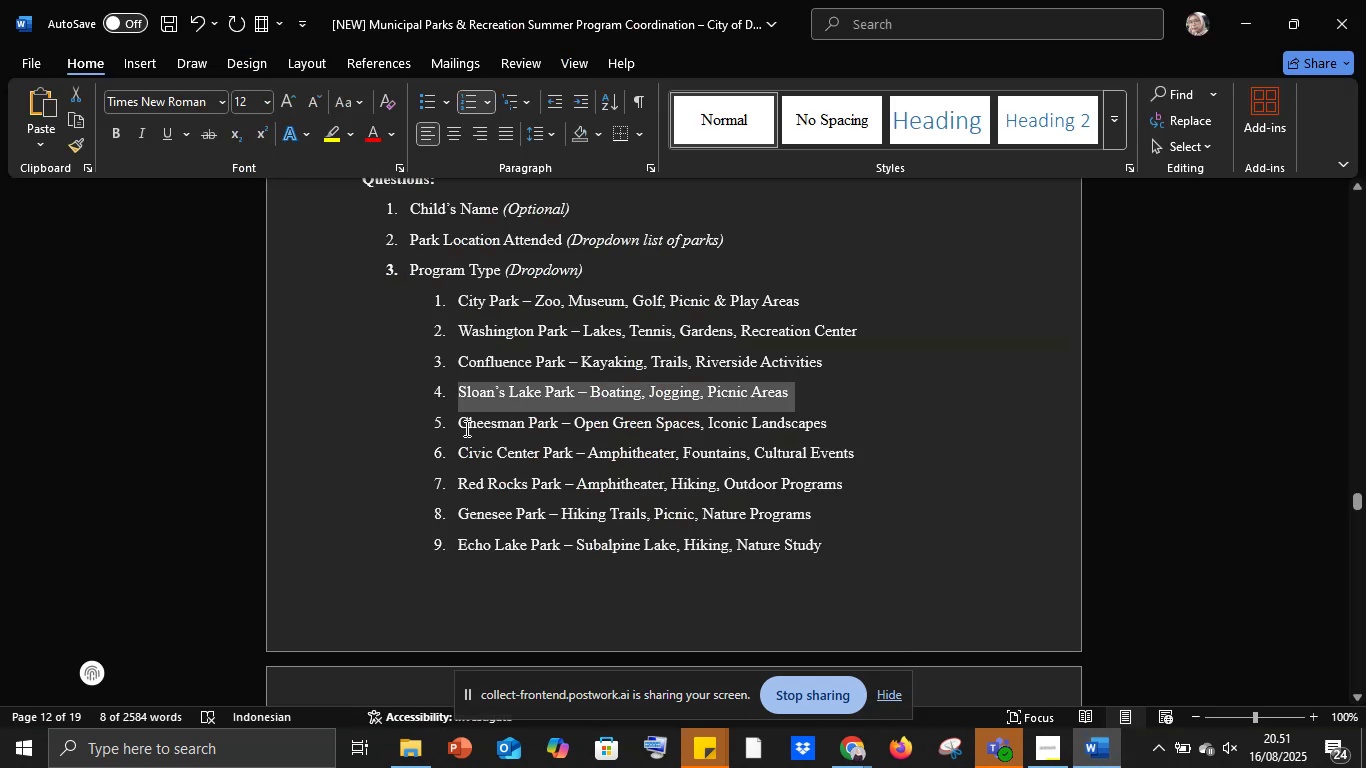 
left_click_drag(start_coordinate=[460, 420], to_coordinate=[841, 431])
 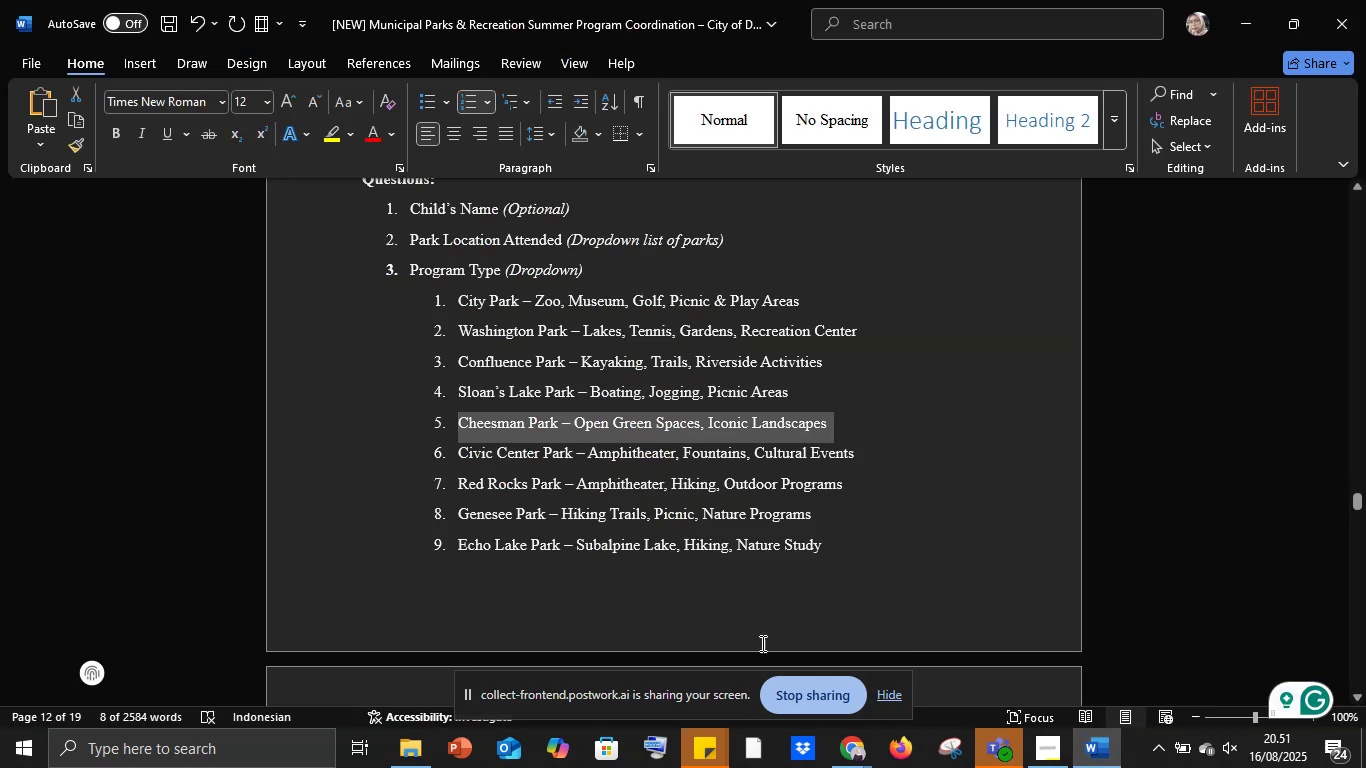 
key(Control+C)
 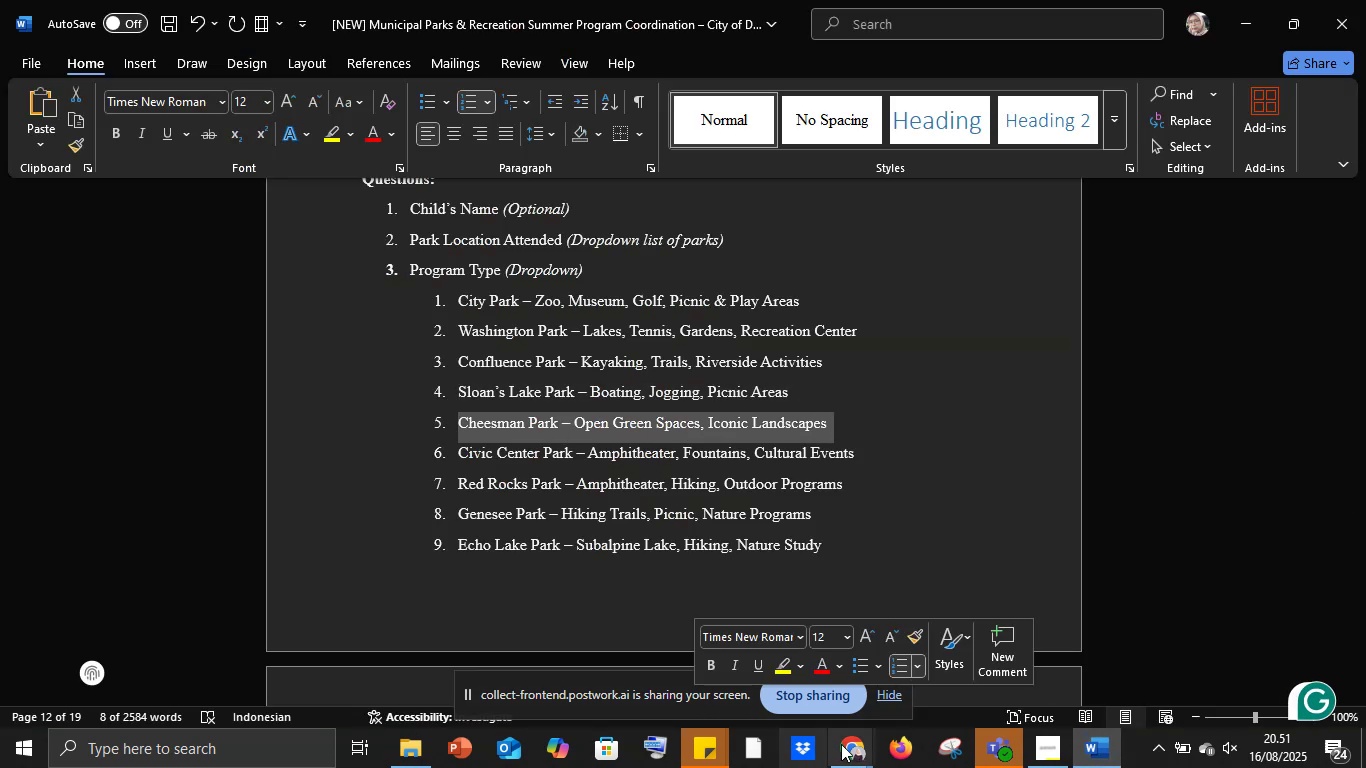 
left_click([848, 746])
 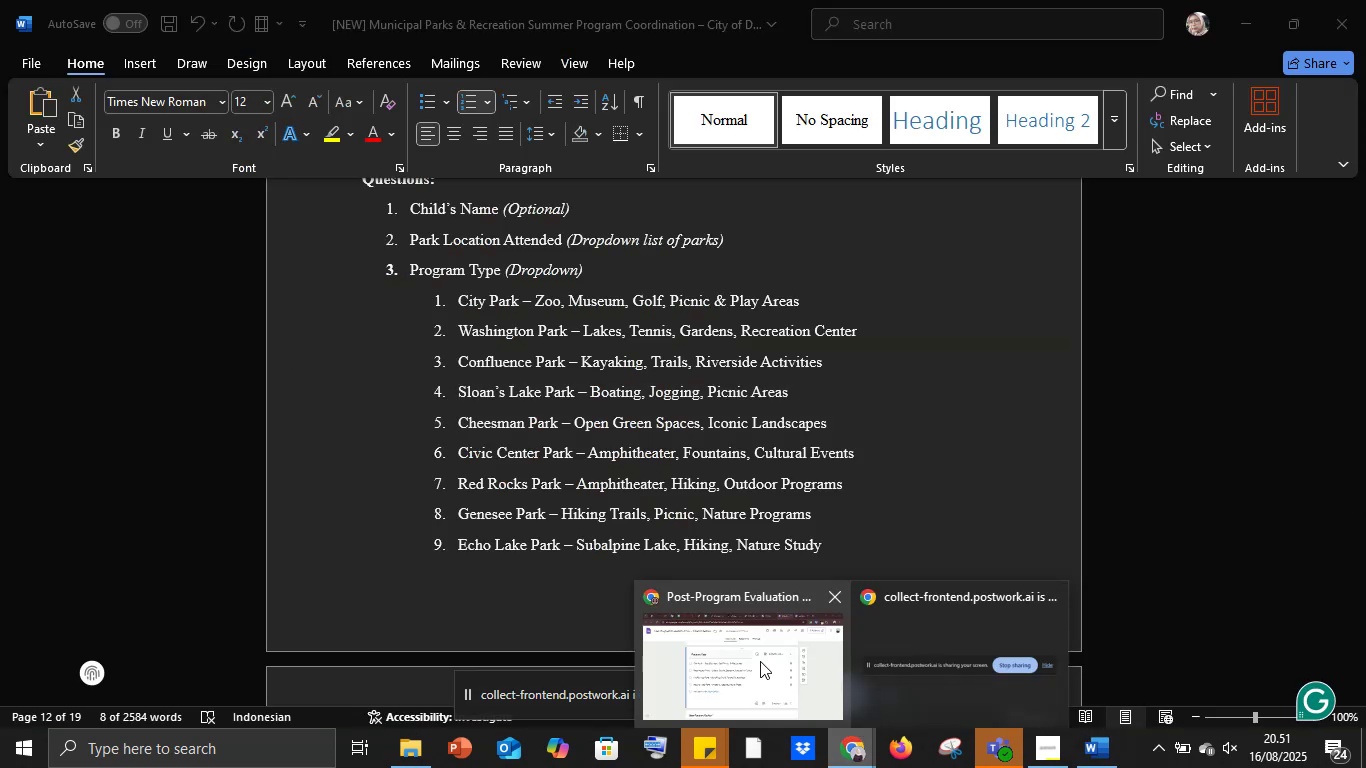 
left_click([760, 661])
 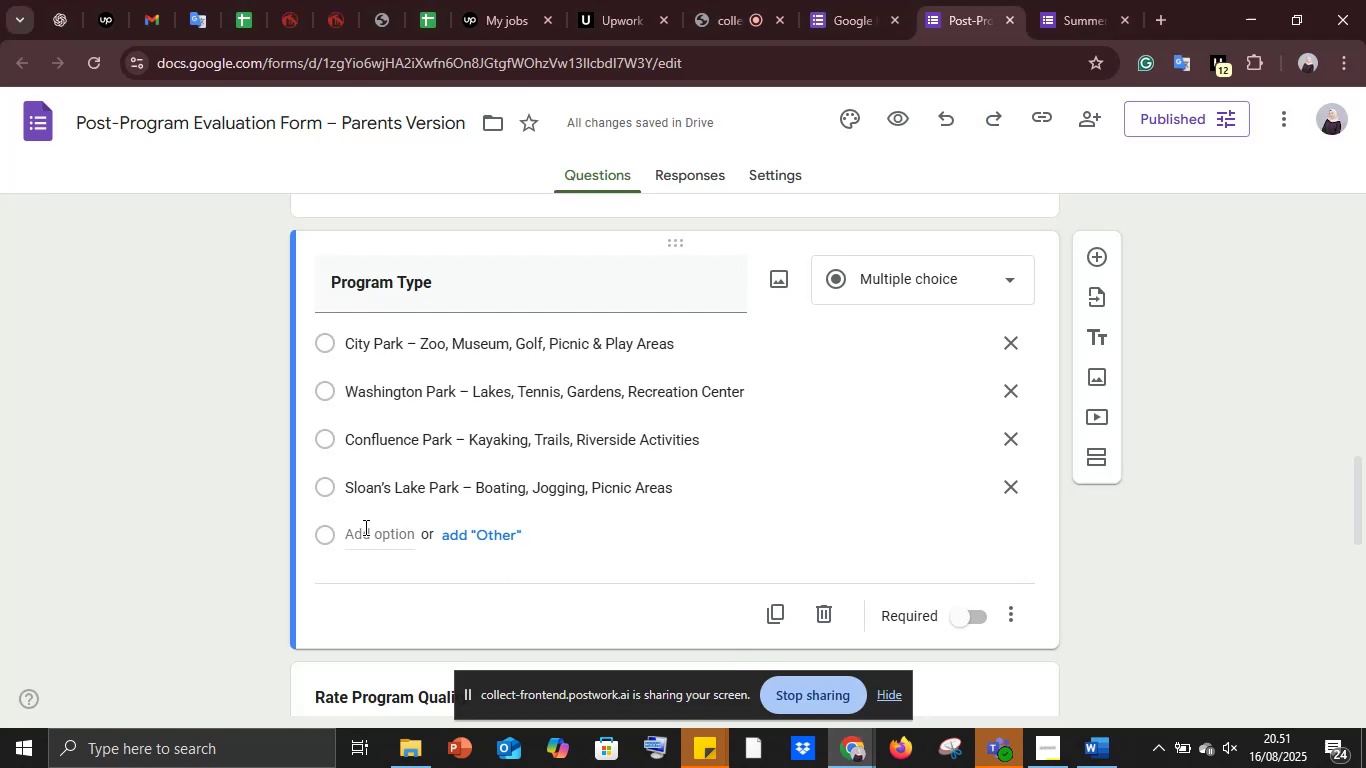 
left_click([366, 533])
 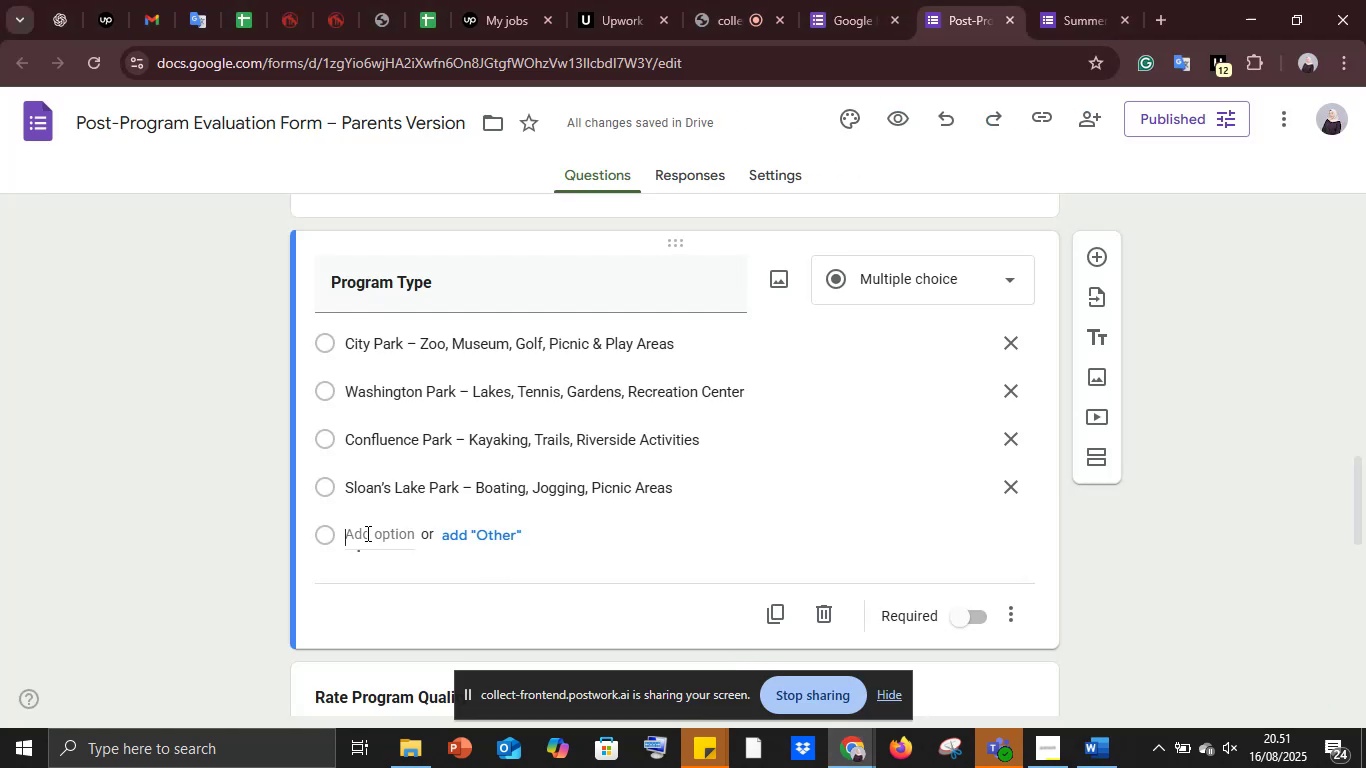 
key(Control+V)
 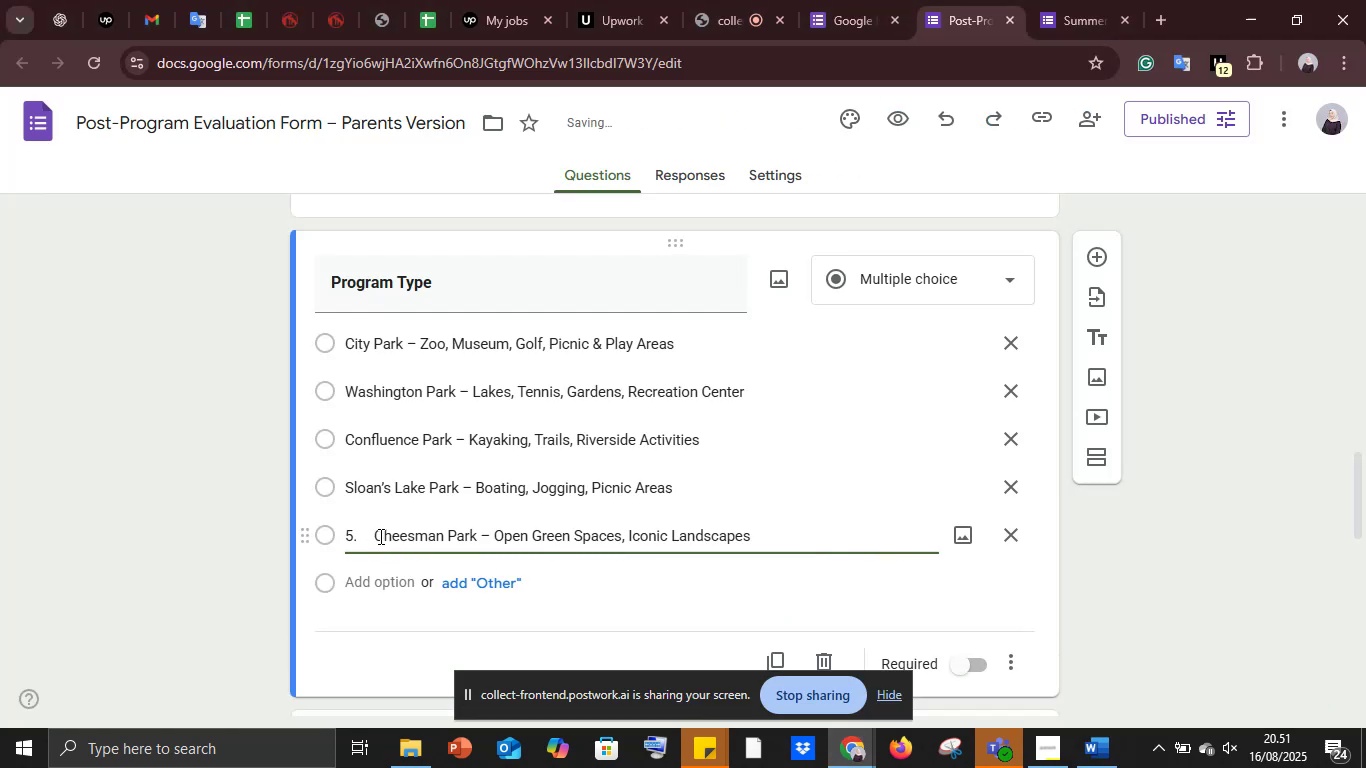 
left_click_drag(start_coordinate=[376, 533], to_coordinate=[318, 533])
 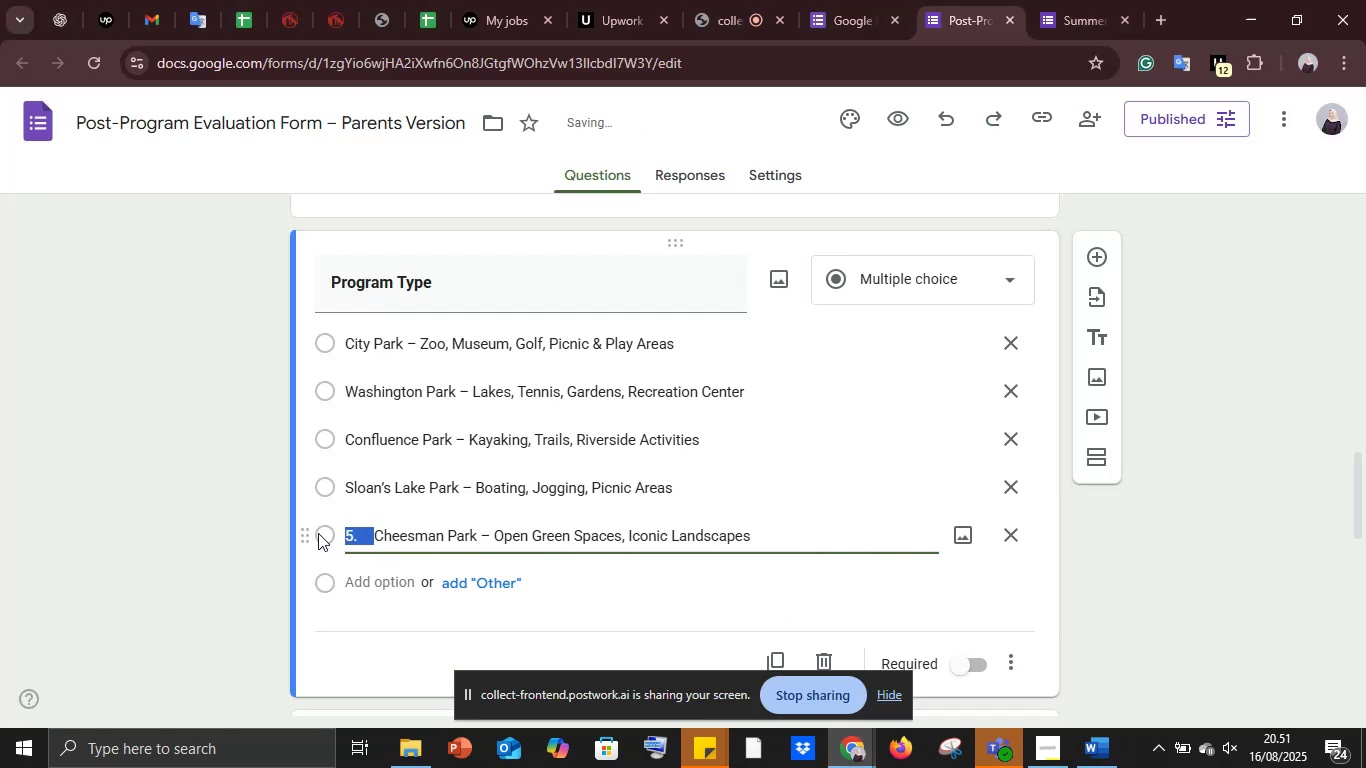 
key(Backspace)
 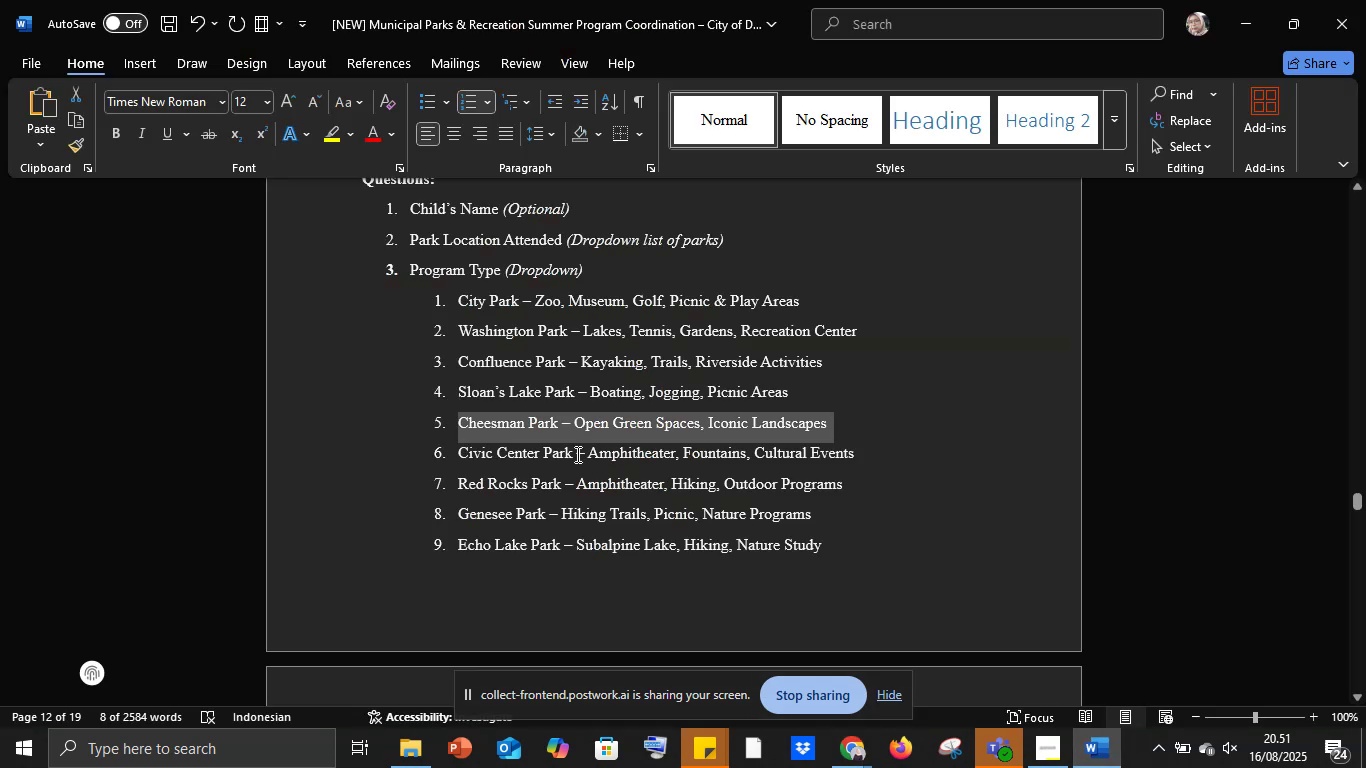 
left_click_drag(start_coordinate=[462, 451], to_coordinate=[855, 467])
 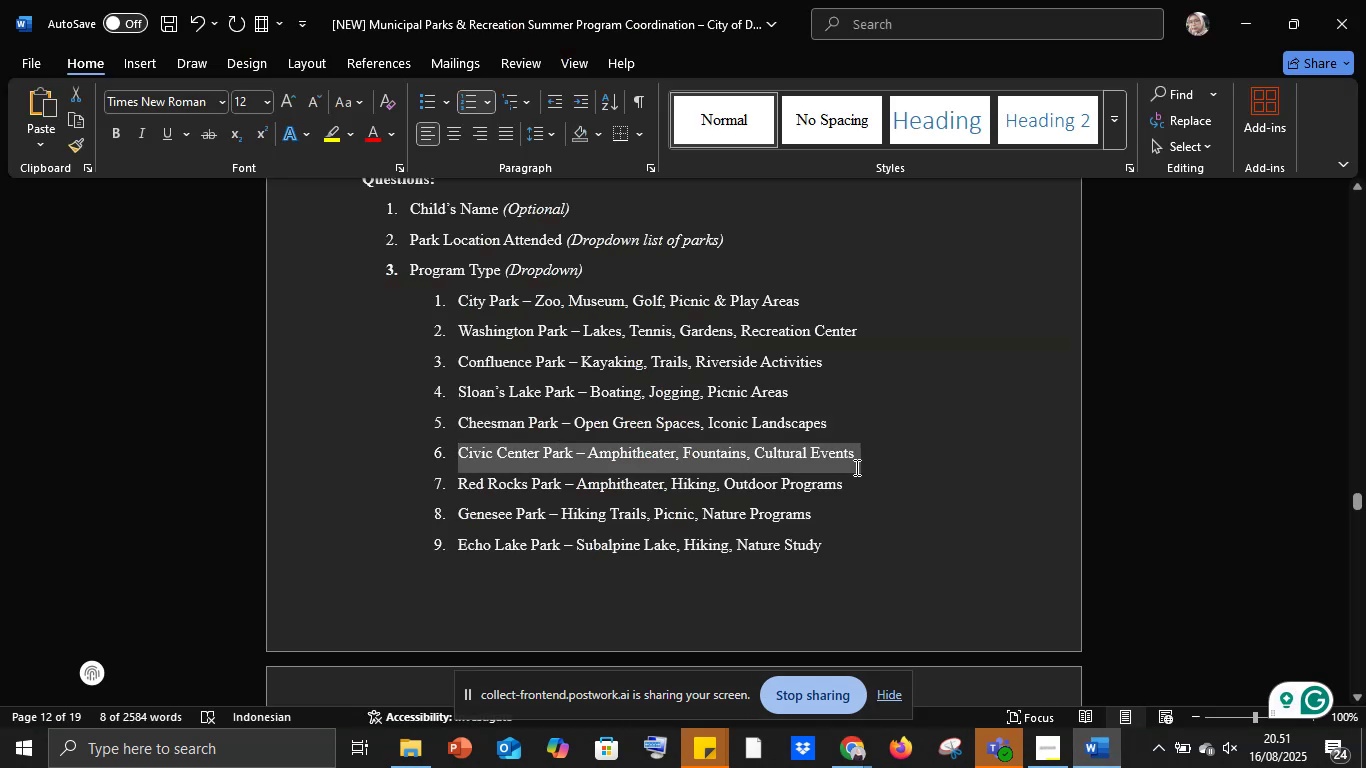 
key(Control+C)
 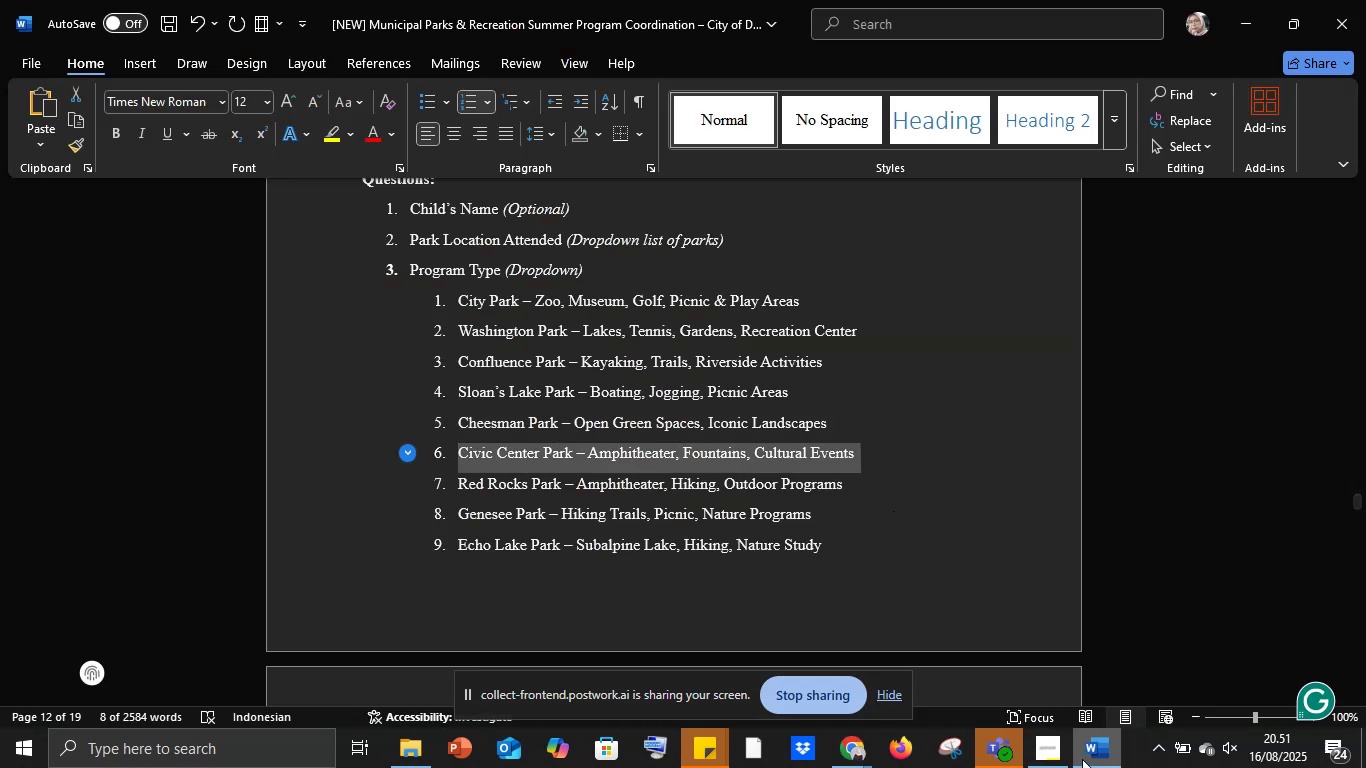 
left_click([1085, 754])
 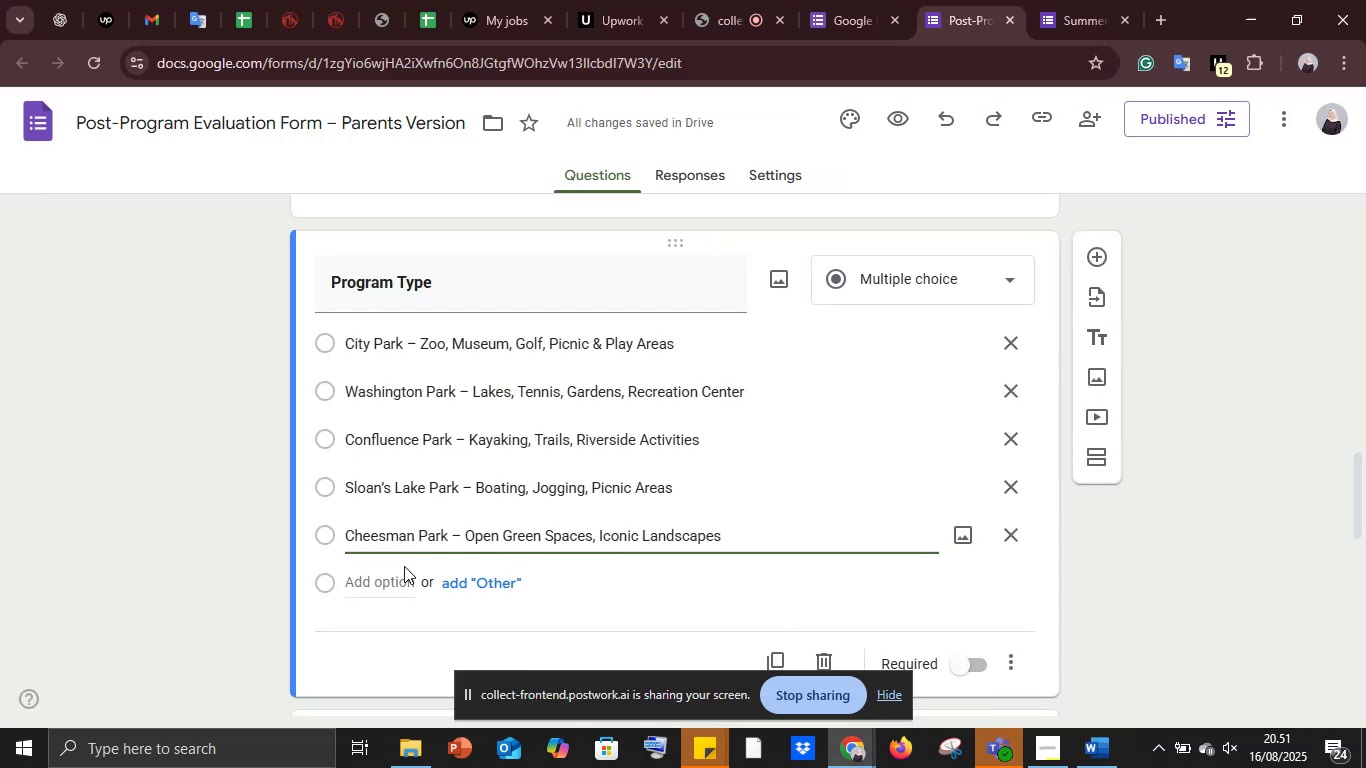 
left_click([379, 579])
 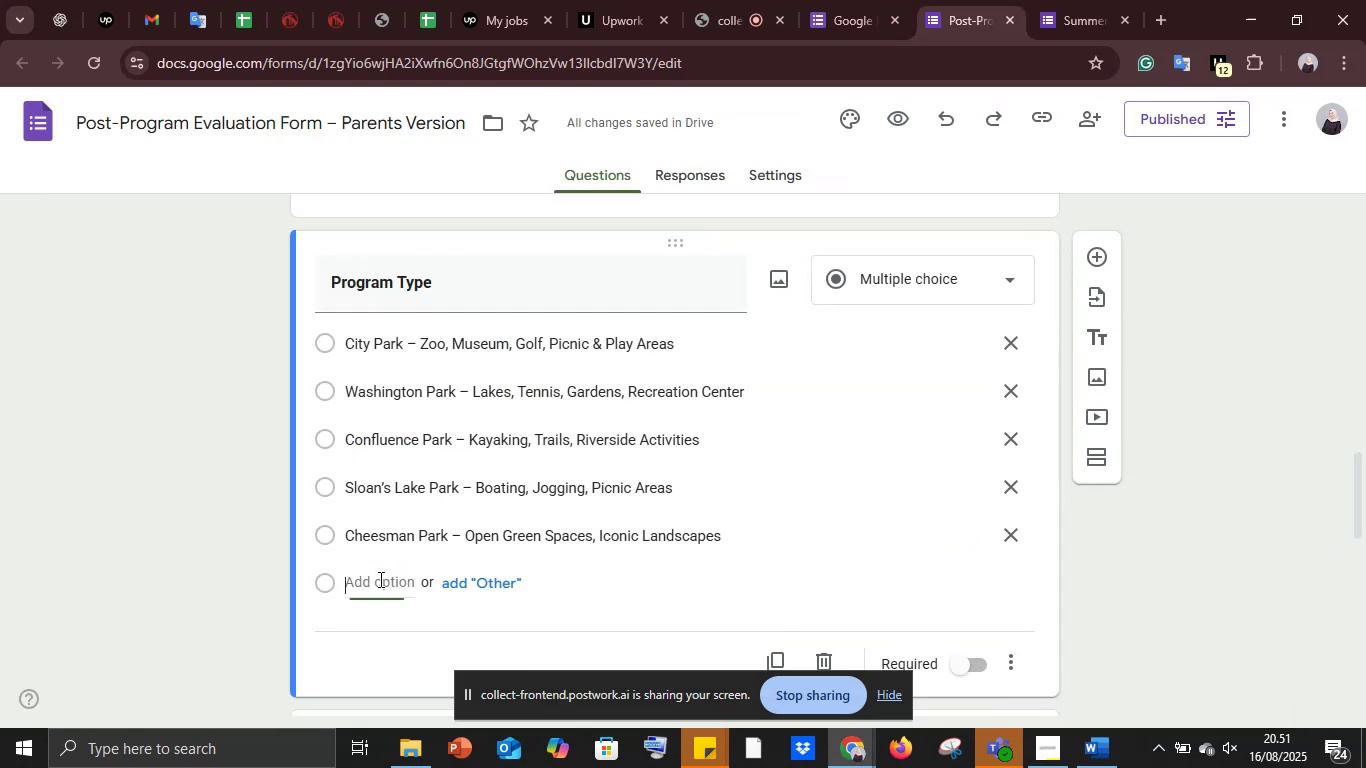 
key(Control+V)
 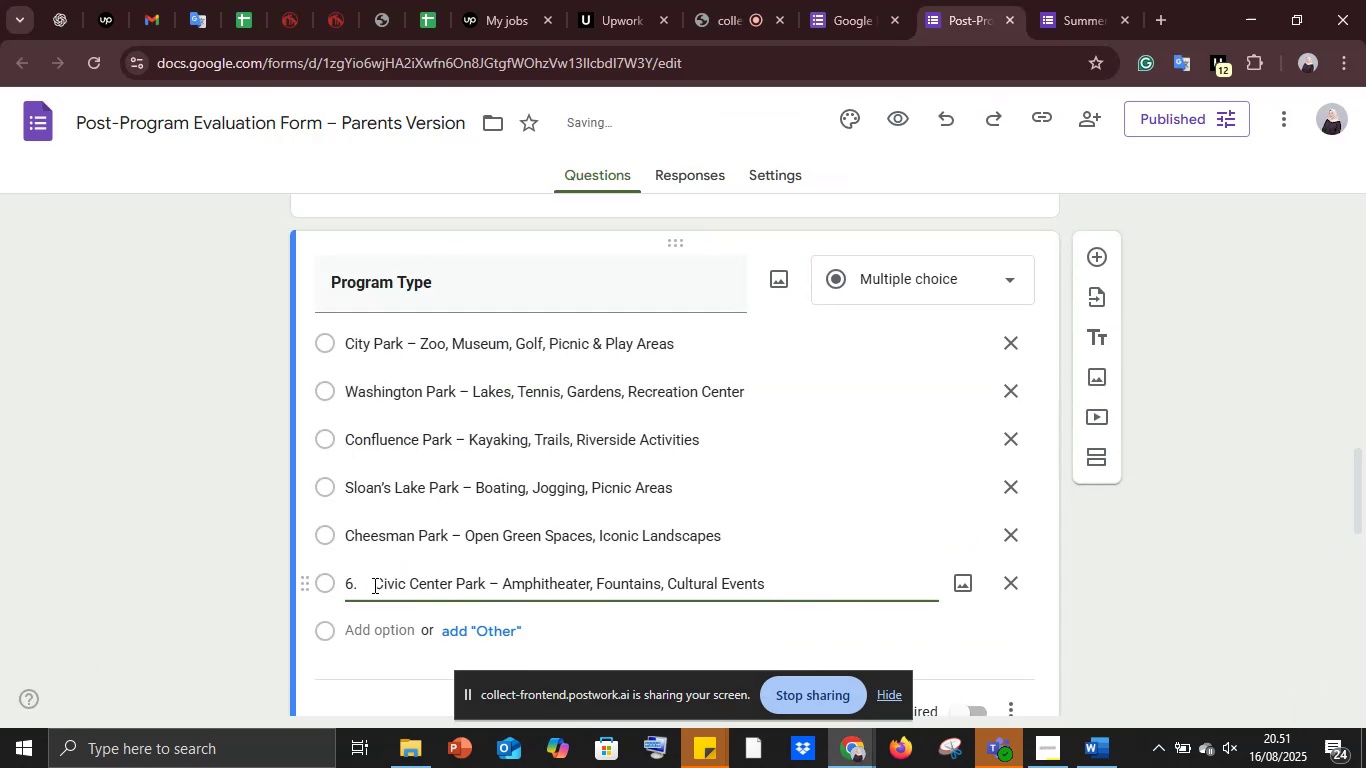 
left_click_drag(start_coordinate=[375, 583], to_coordinate=[325, 578])
 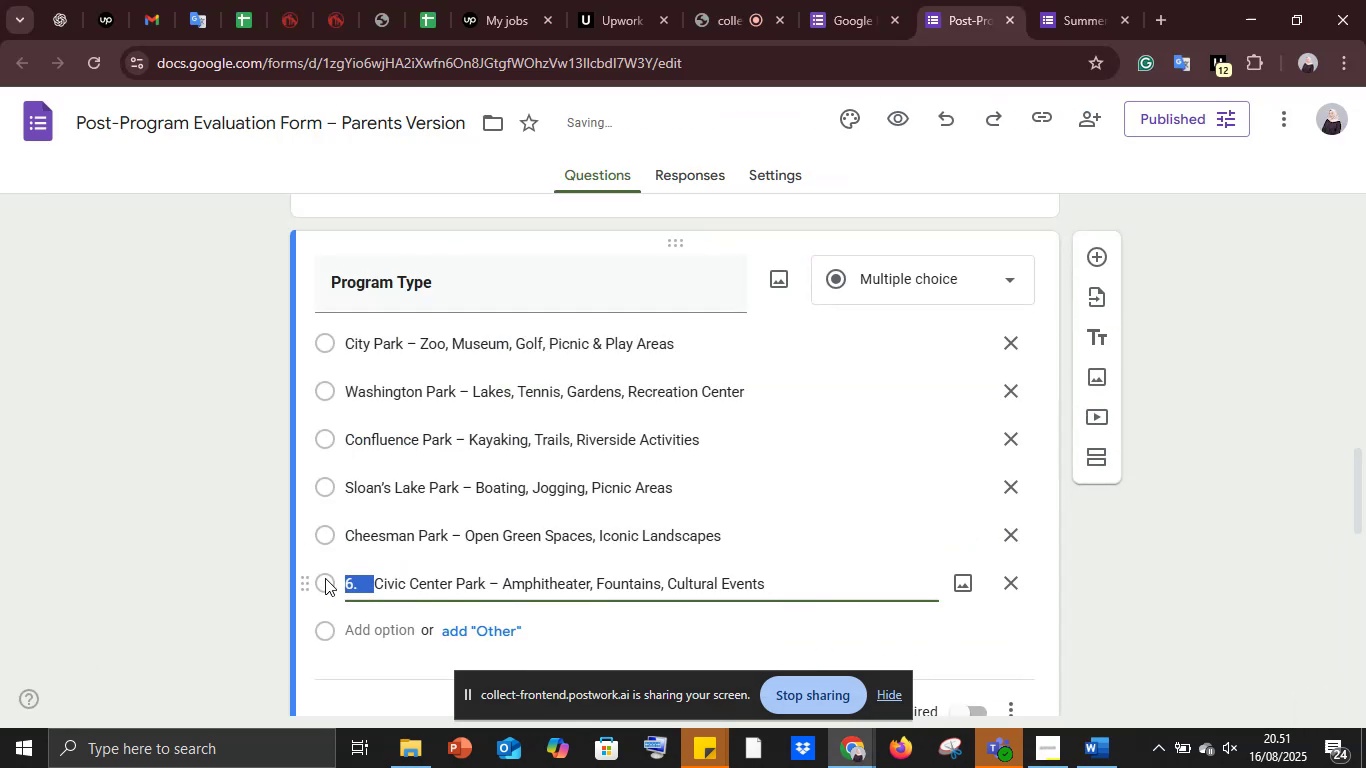 
key(Backspace)
 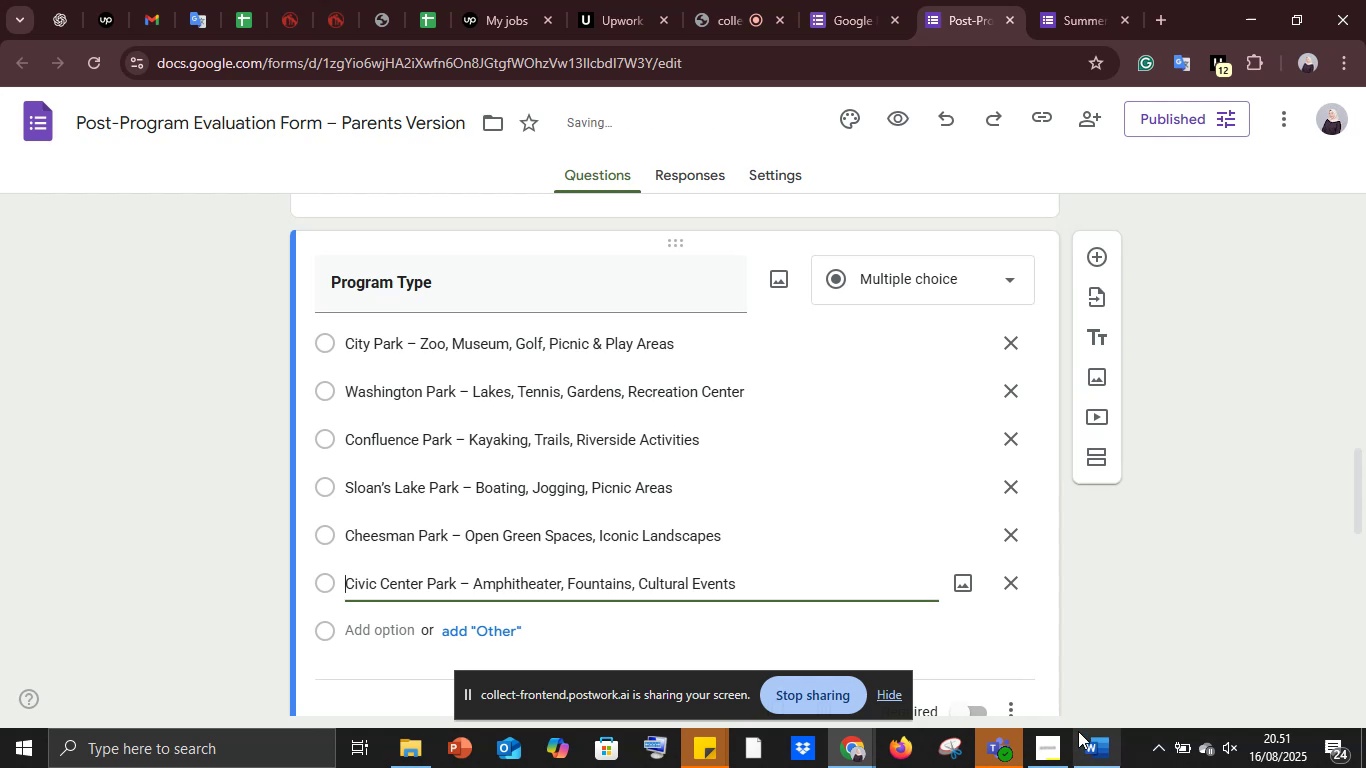 
left_click([1093, 748])
 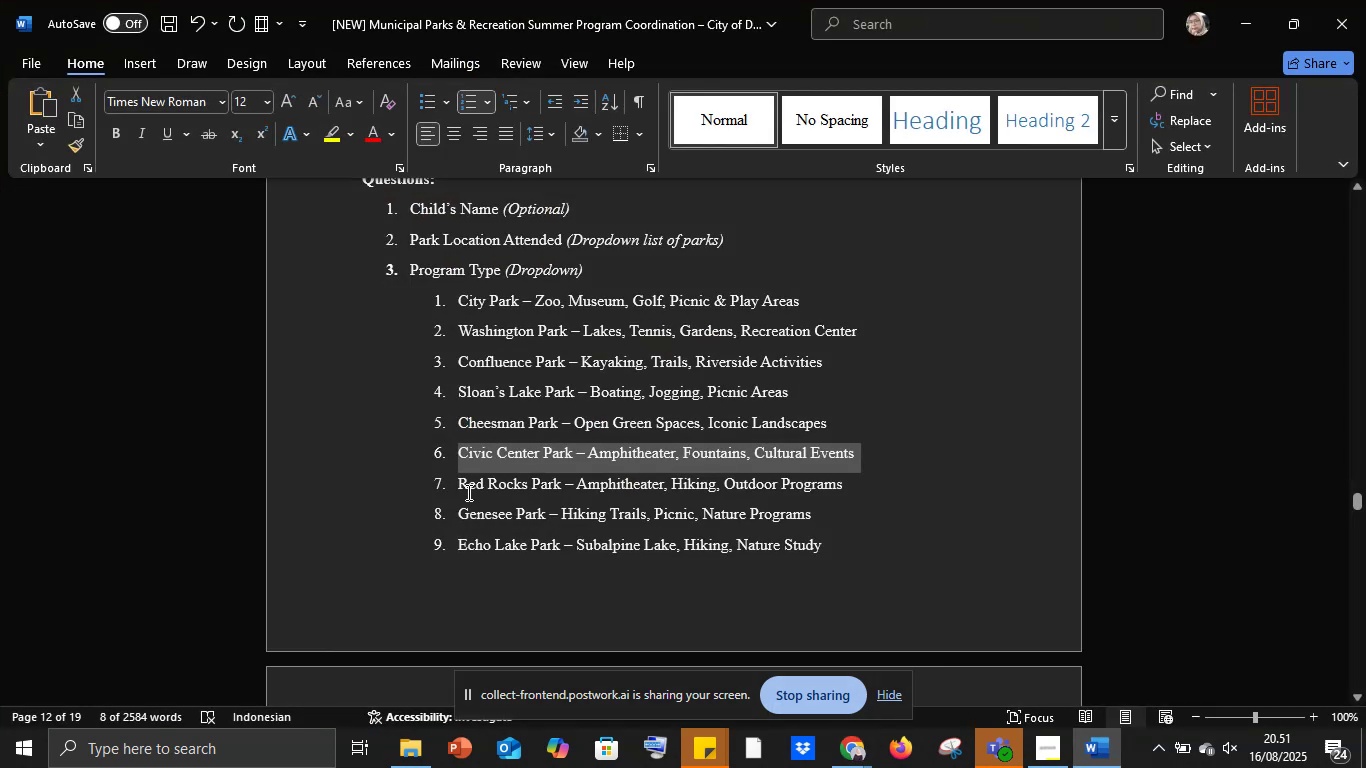 
left_click_drag(start_coordinate=[460, 485], to_coordinate=[838, 500])
 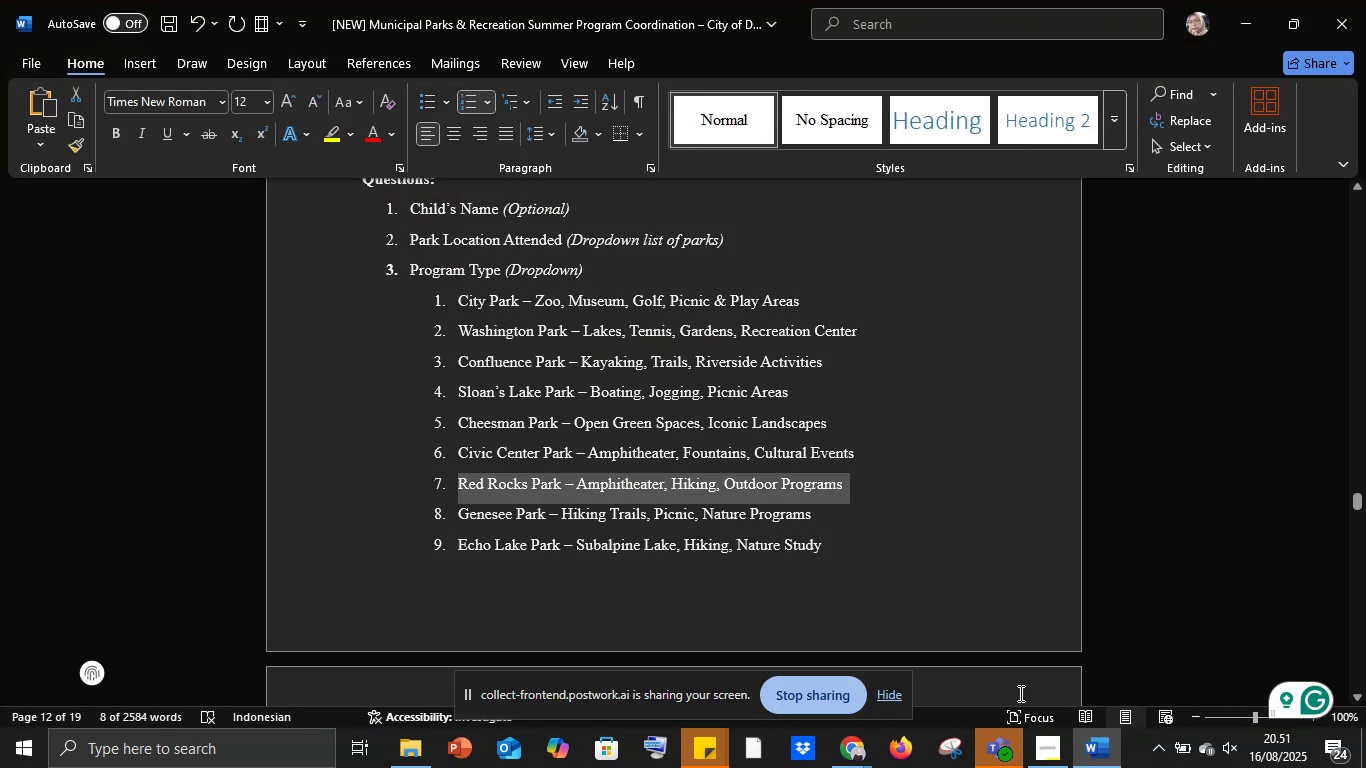 
key(Control+C)
 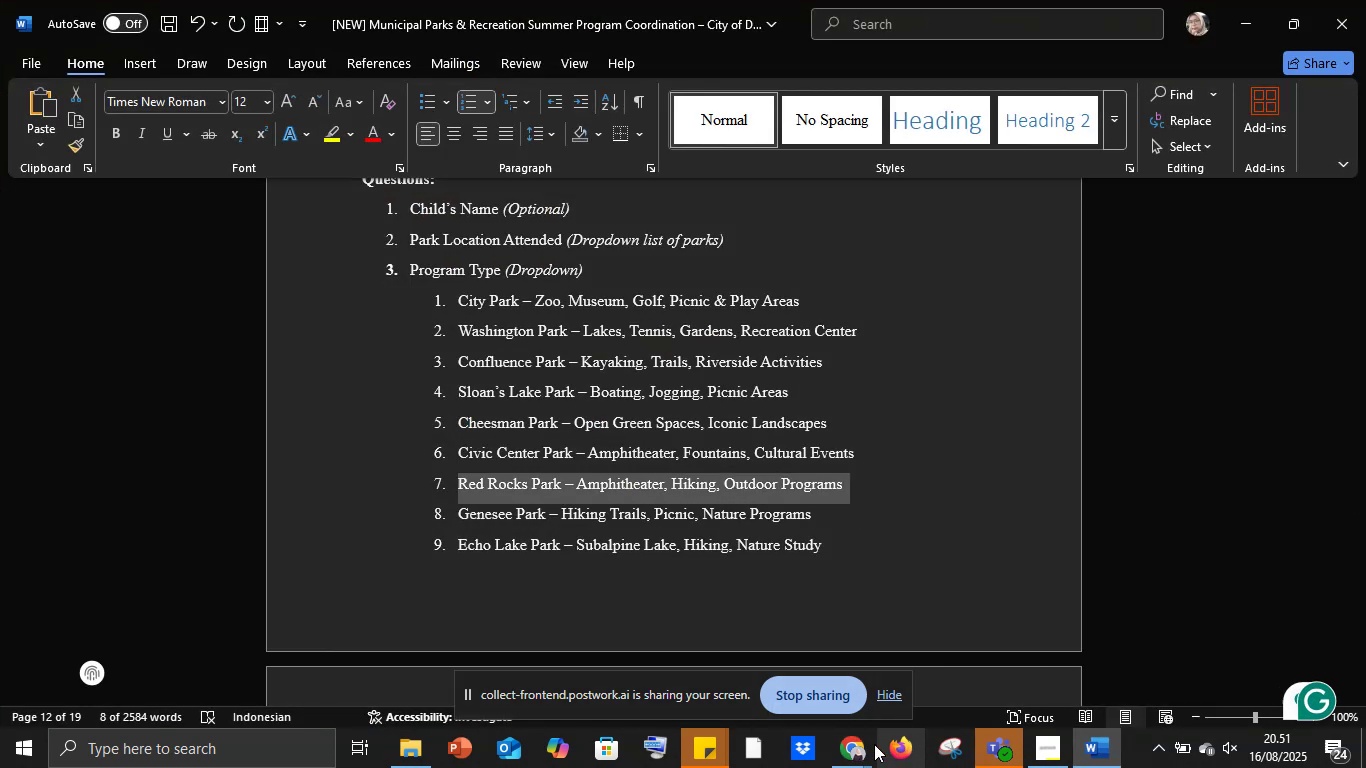 
left_click([857, 748])
 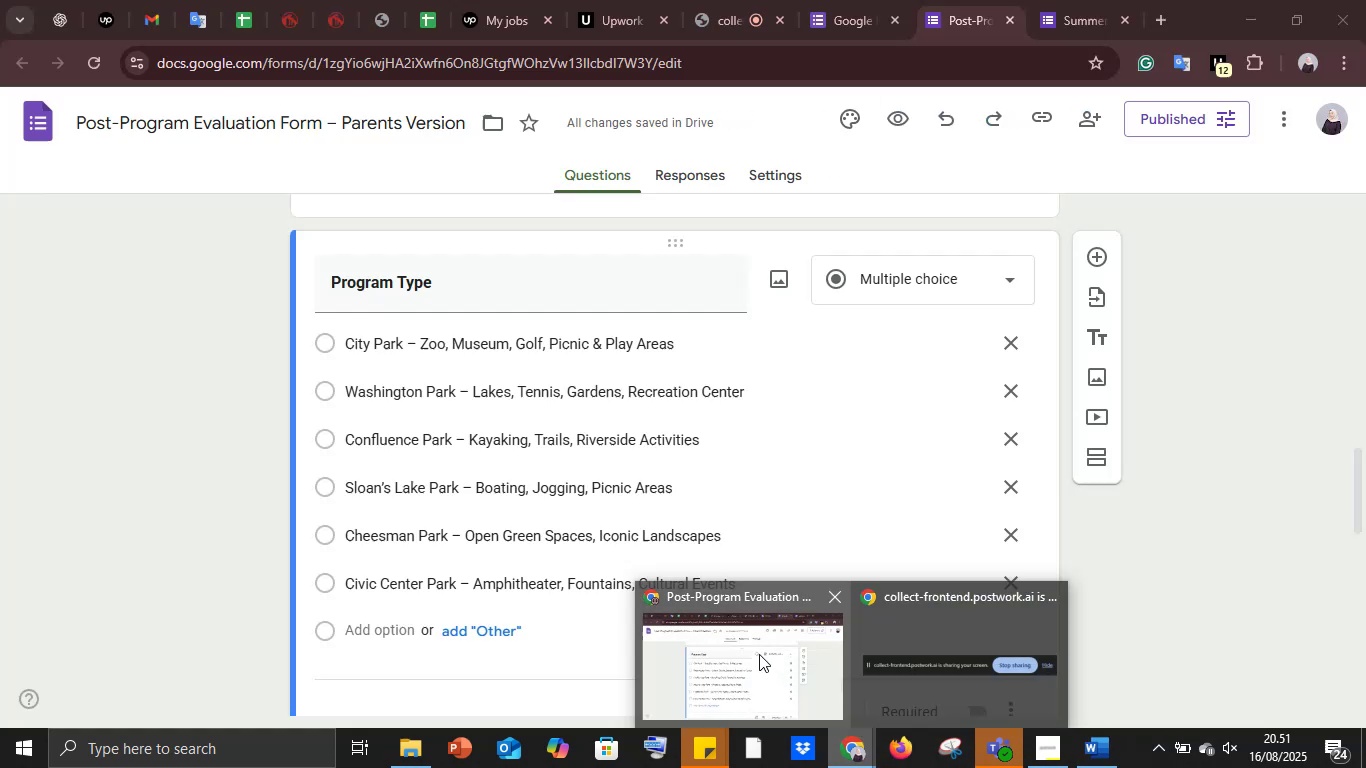 
left_click([759, 653])
 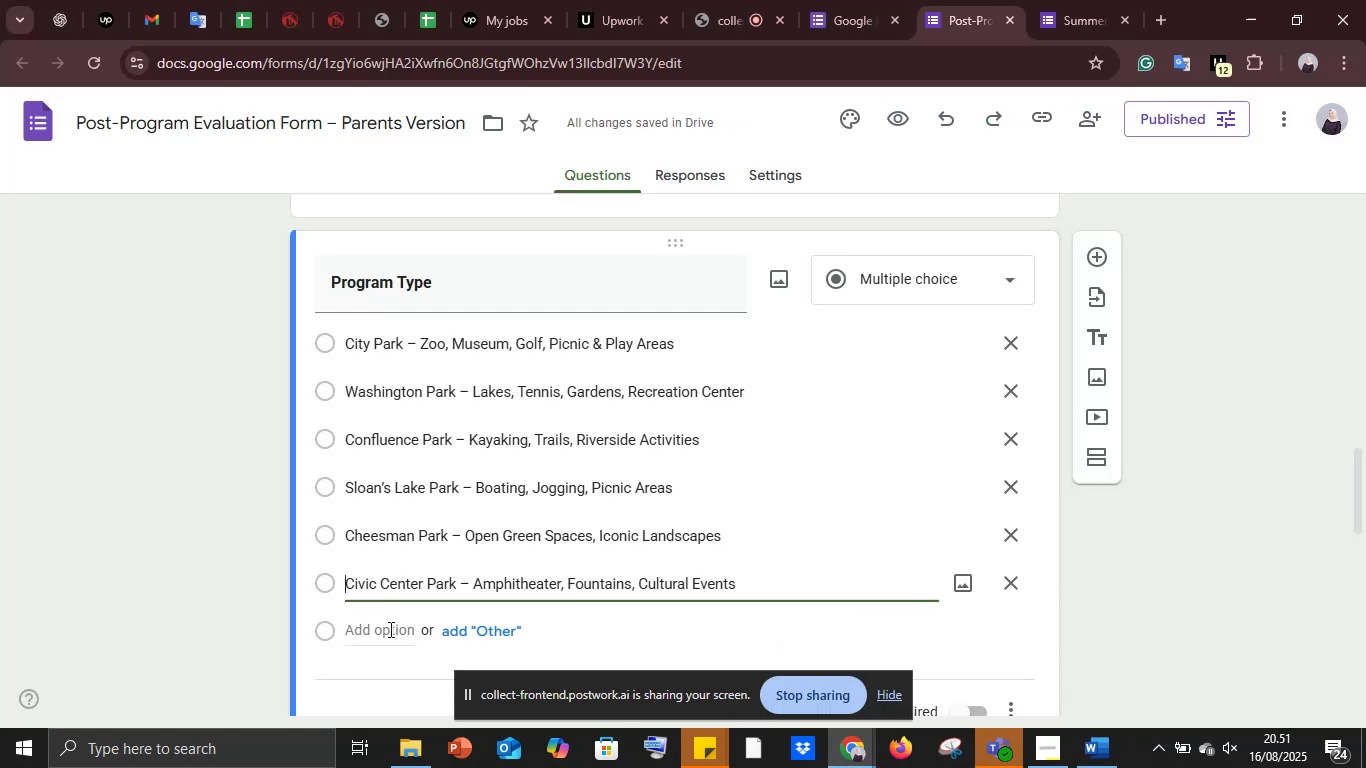 
left_click([383, 625])
 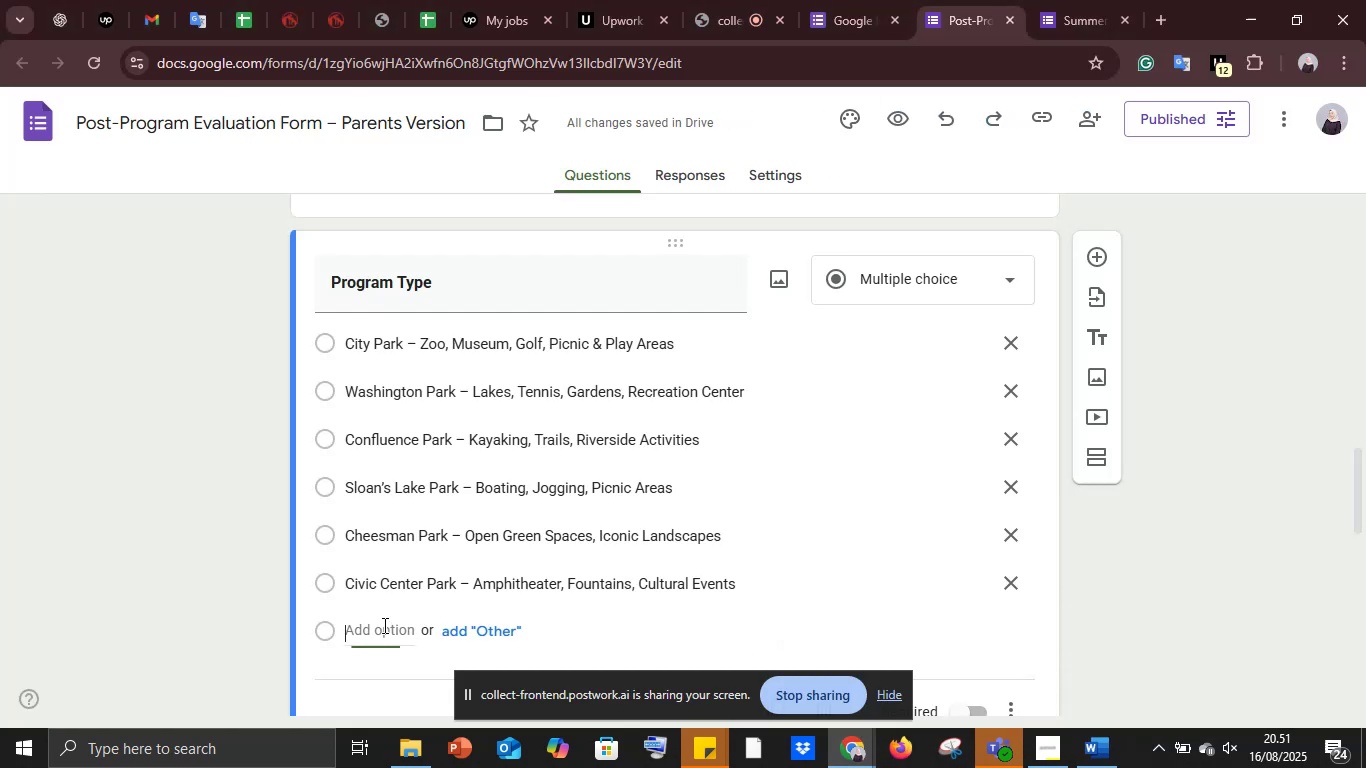 
key(Control+V)
 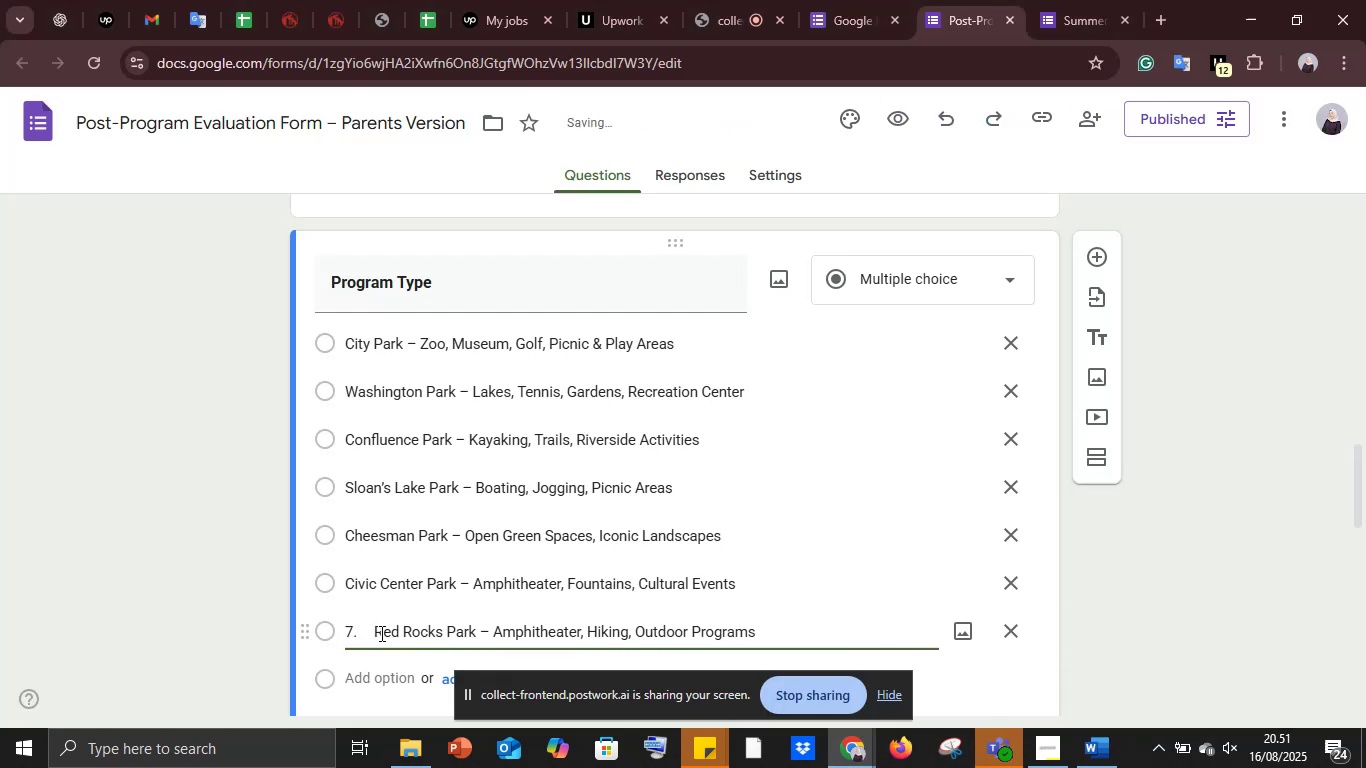 
left_click_drag(start_coordinate=[378, 629], to_coordinate=[326, 628])
 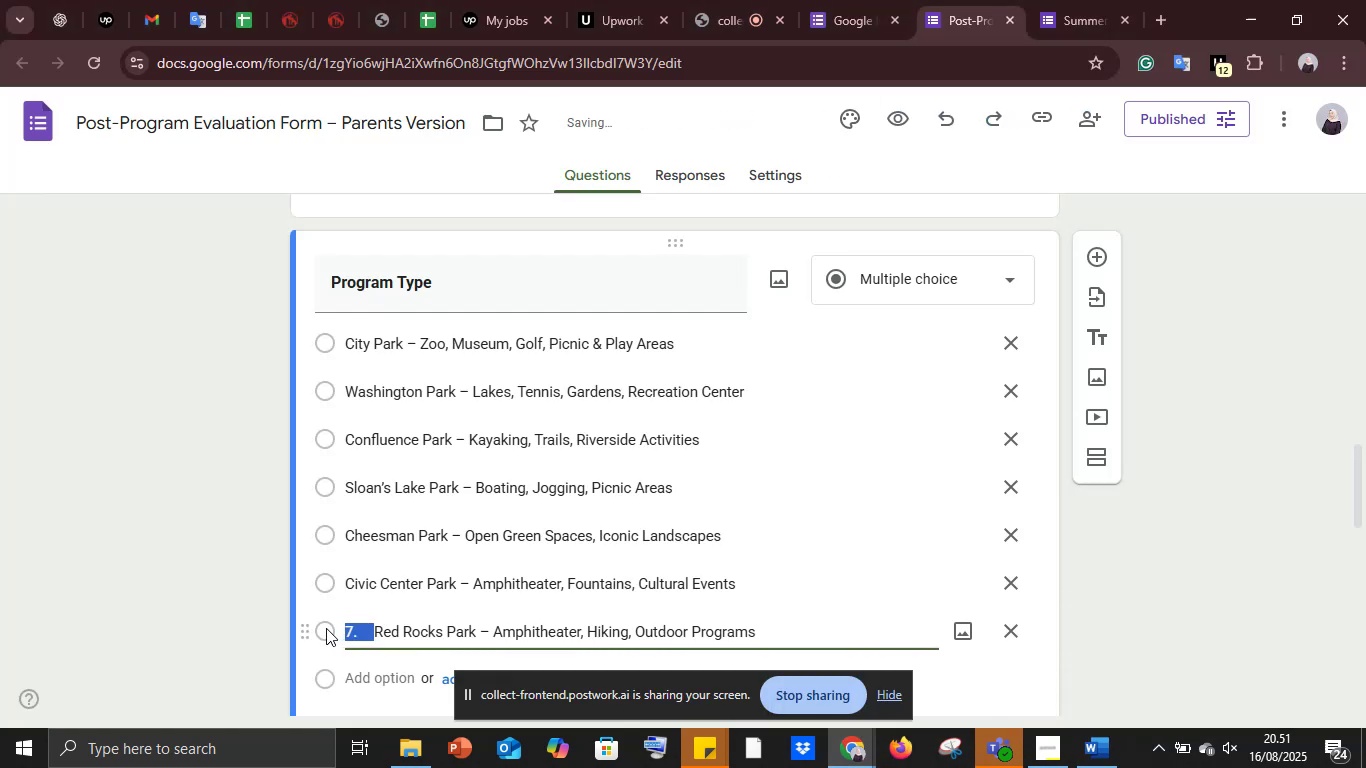 
key(Backspace)
 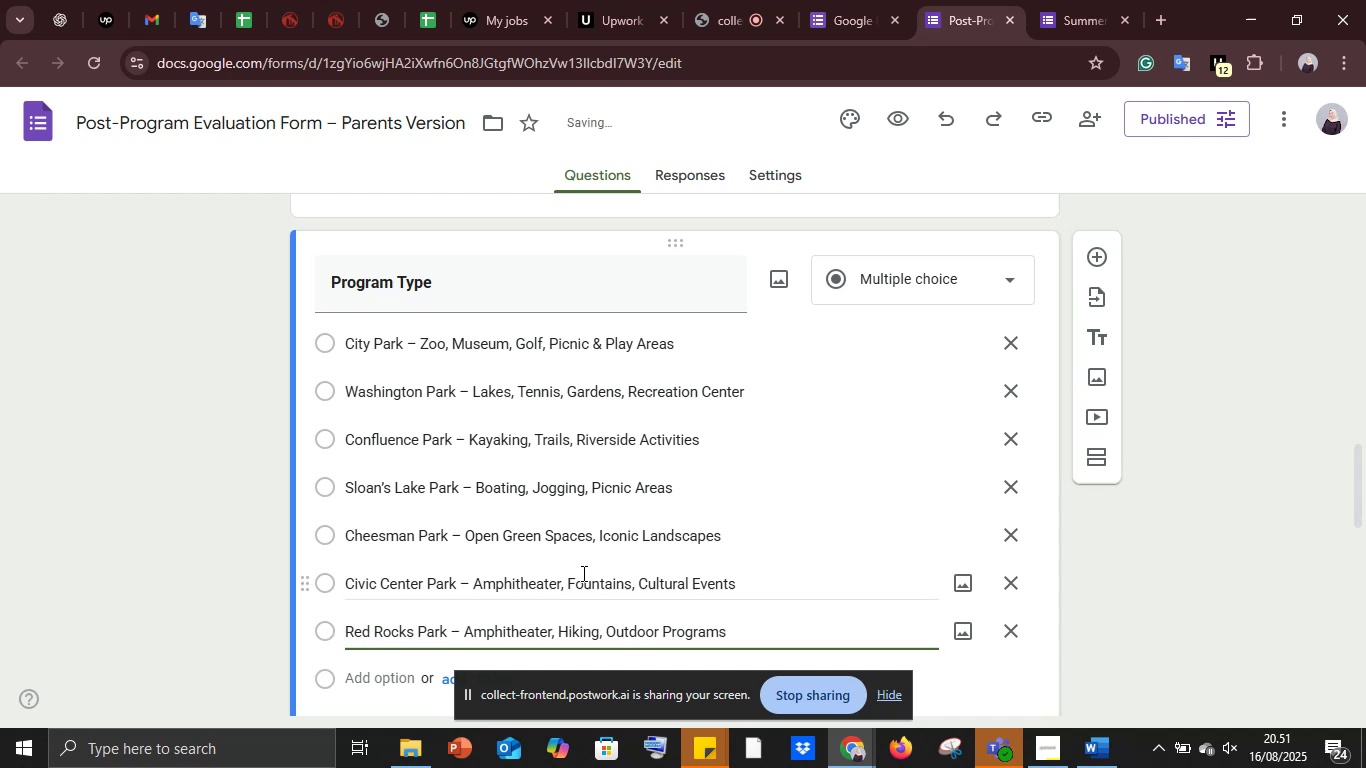 
scroll: coordinate [627, 533], scroll_direction: up, amount: 6.0
 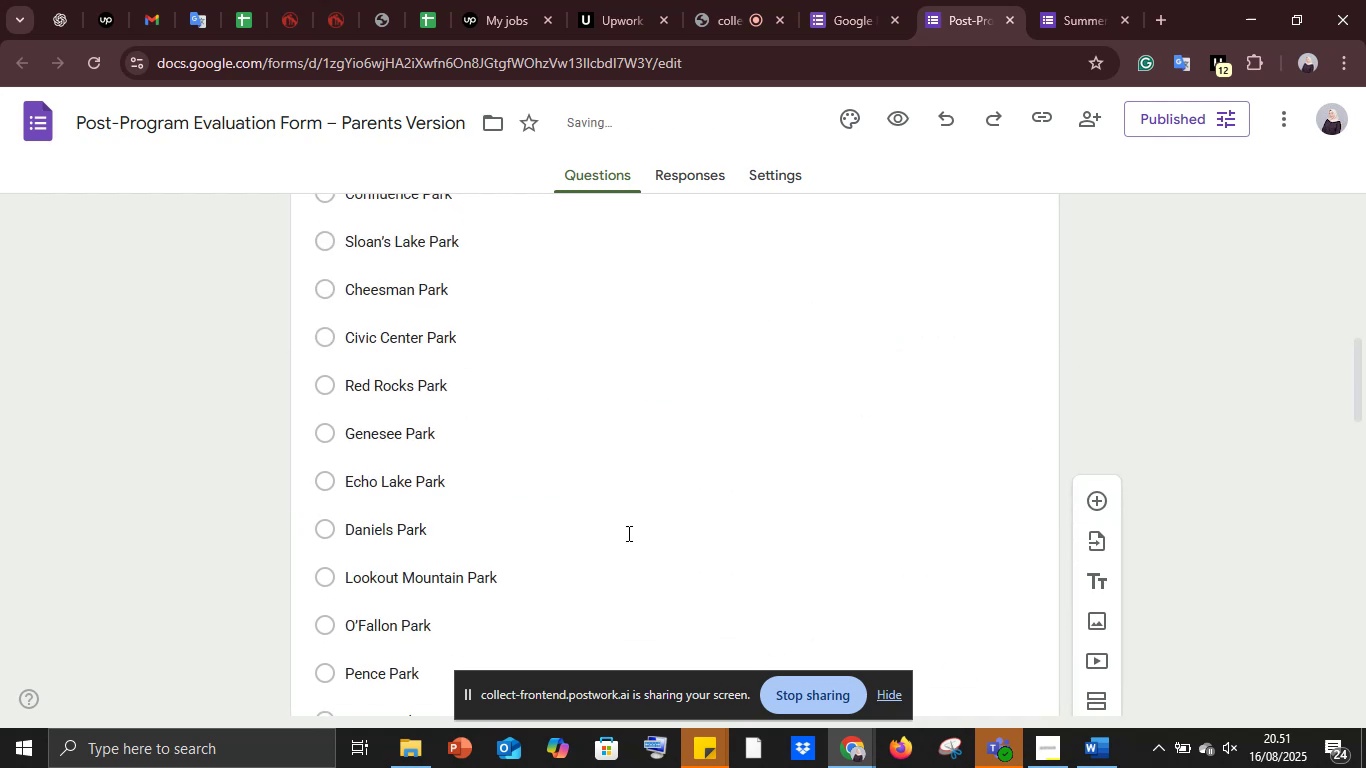 
scroll: coordinate [627, 533], scroll_direction: down, amount: 8.0
 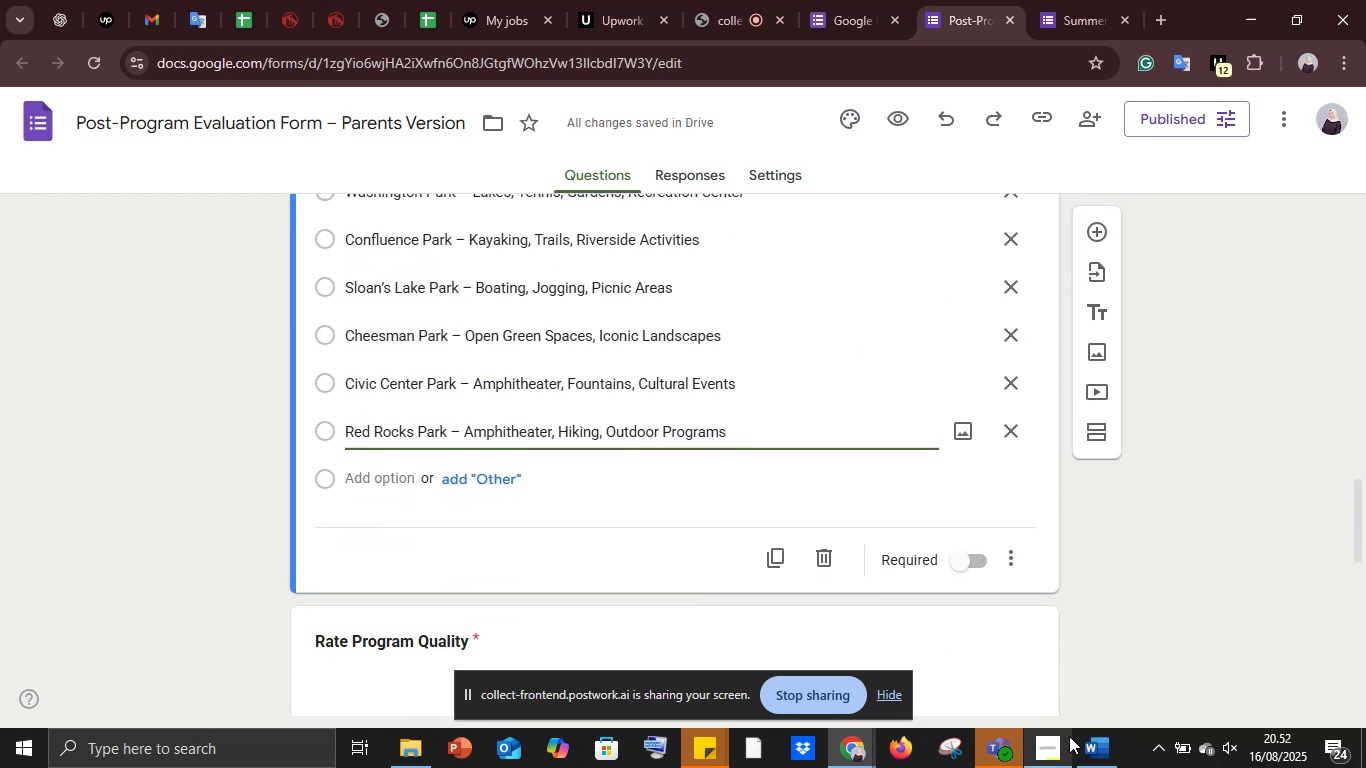 
left_click([1091, 753])
 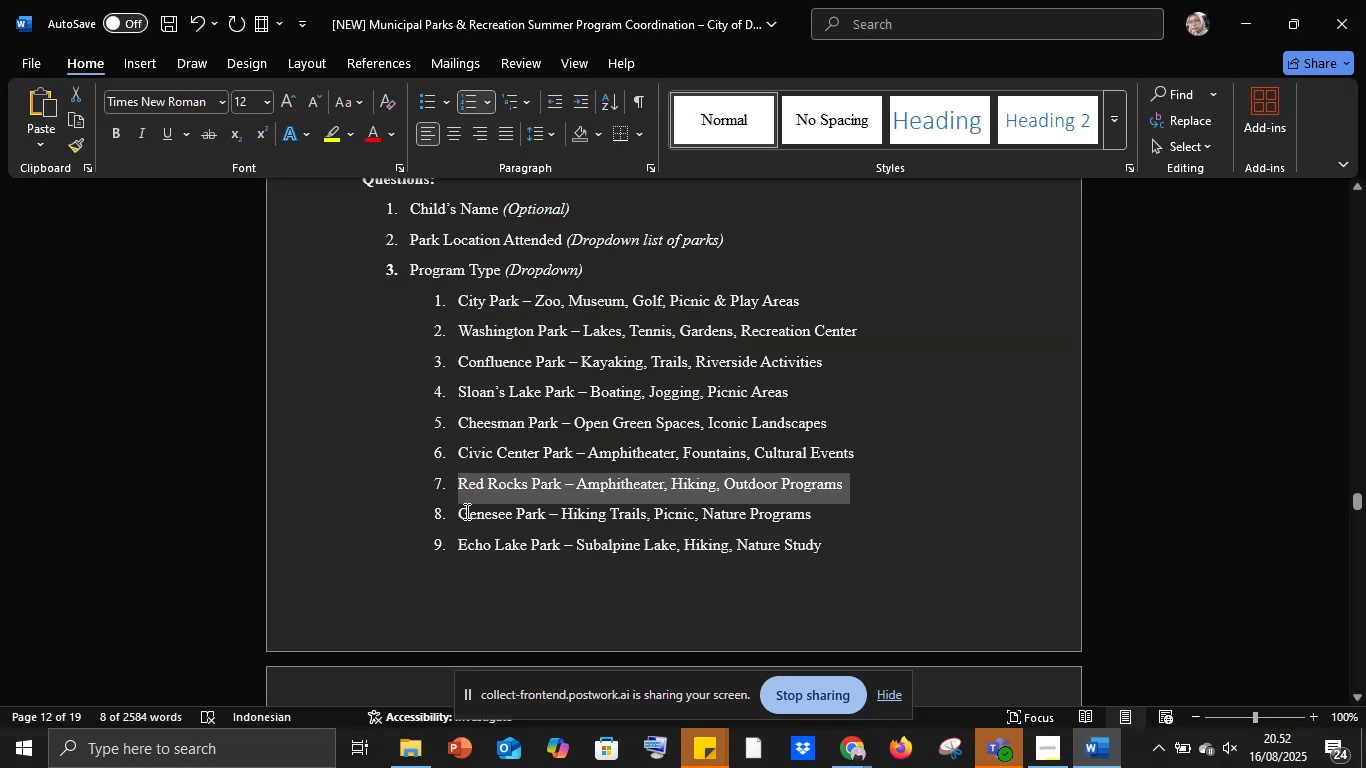 
left_click_drag(start_coordinate=[461, 511], to_coordinate=[812, 513])
 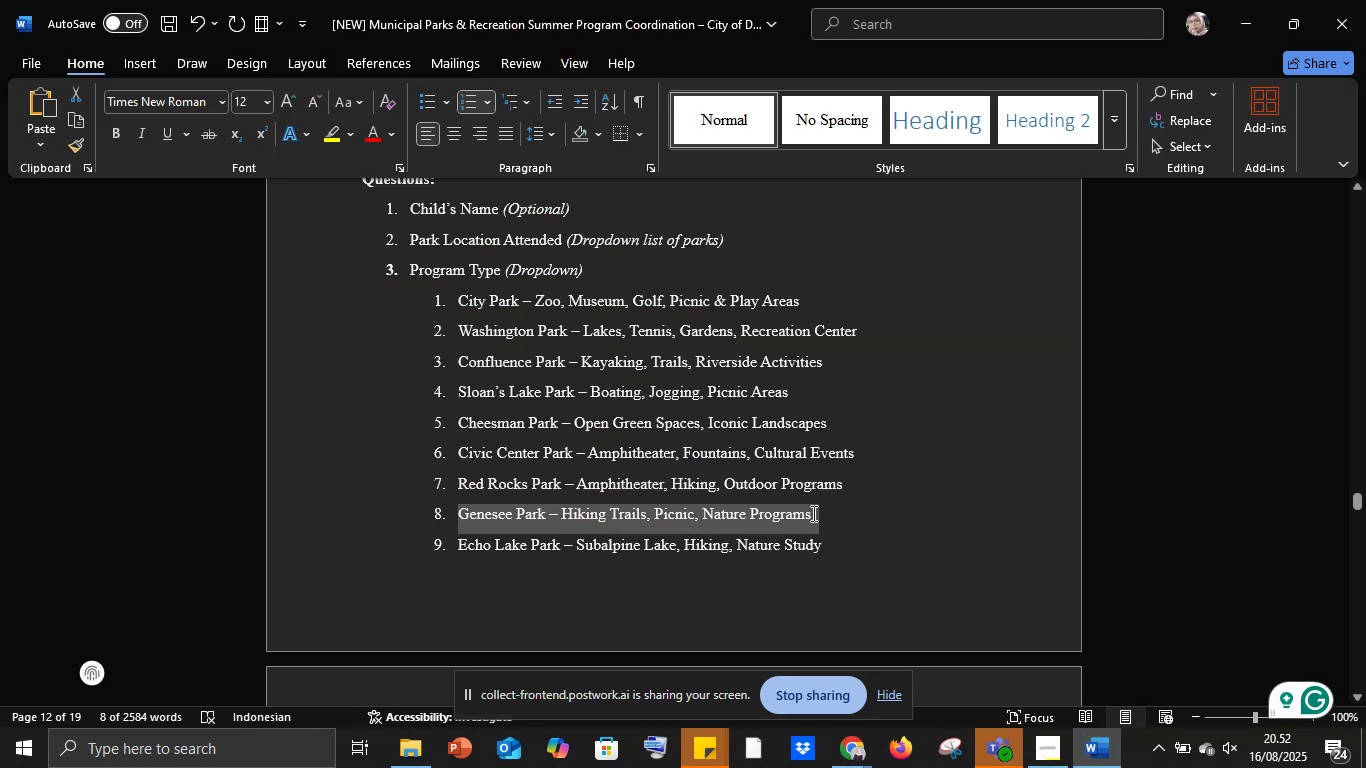 
key(Control+C)
 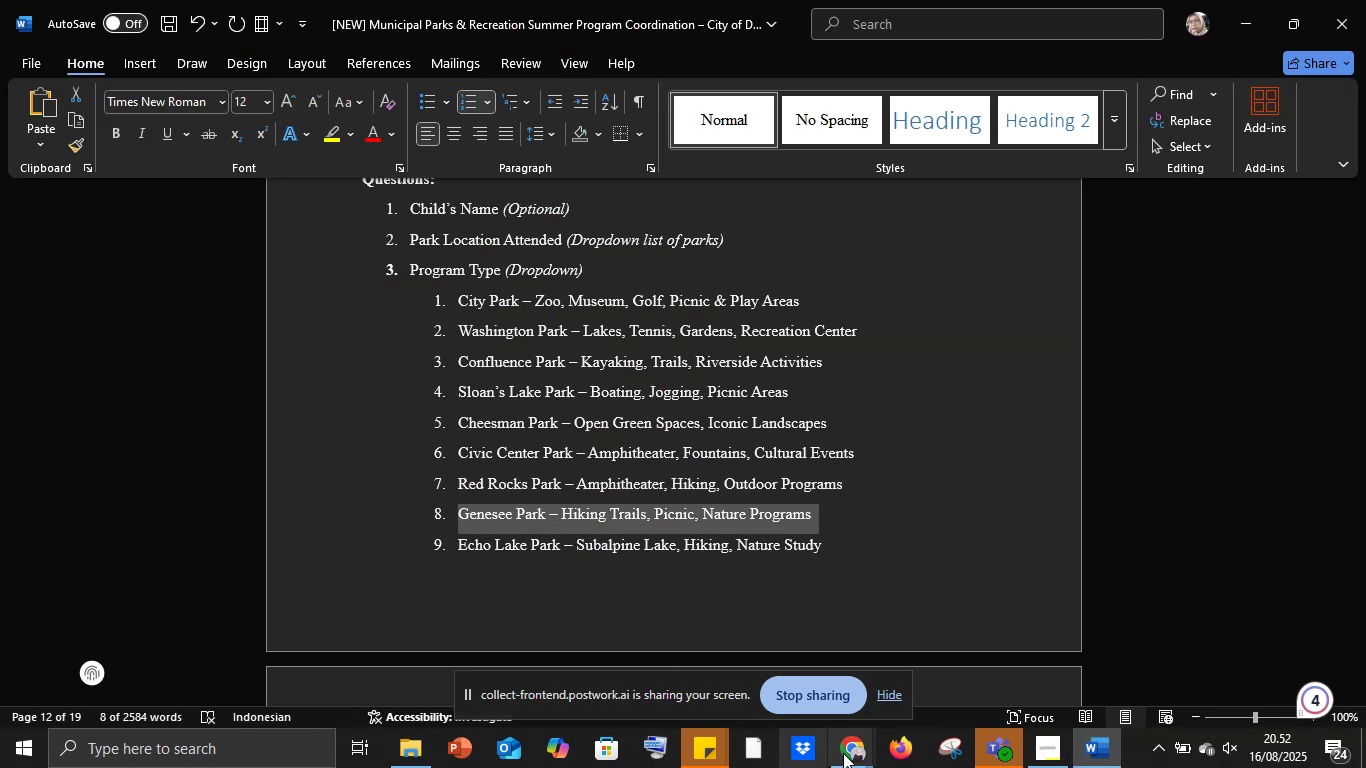 
left_click([869, 756])
 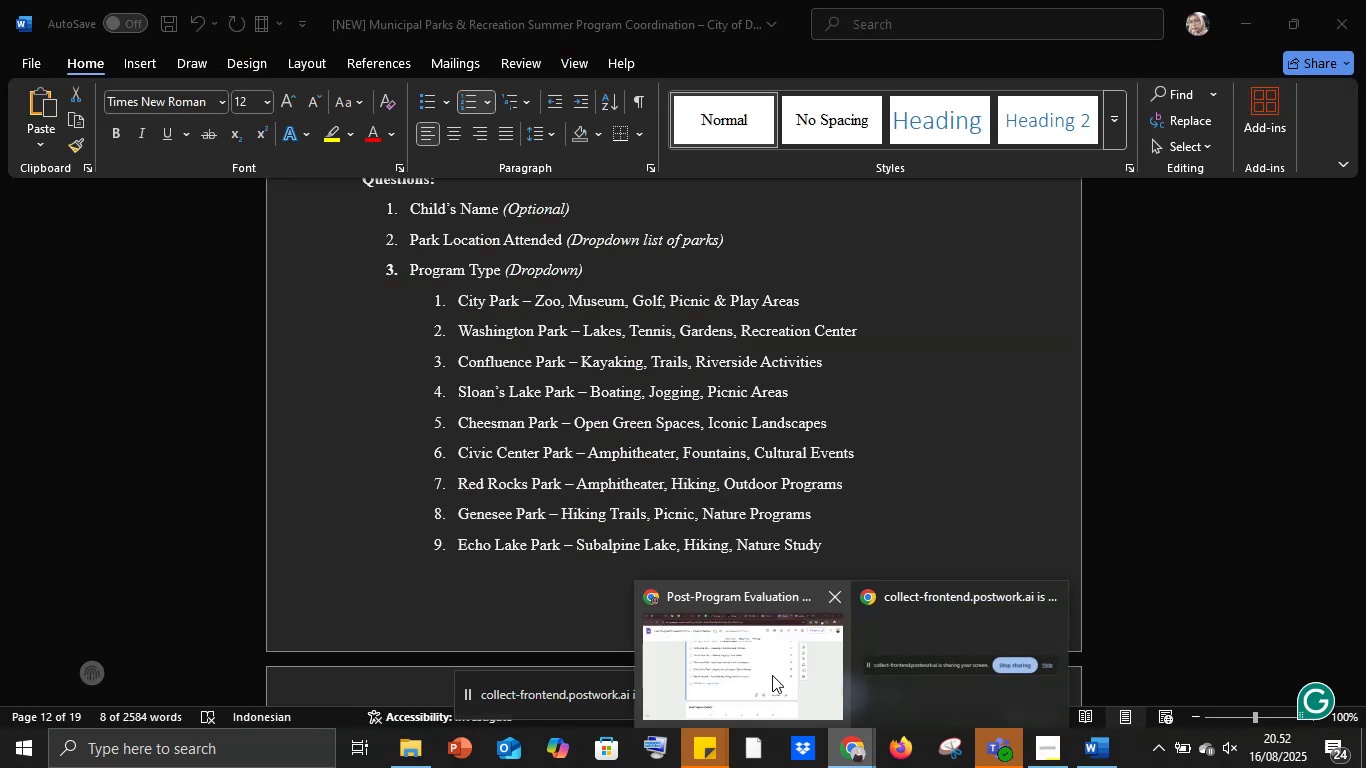 
left_click([771, 673])
 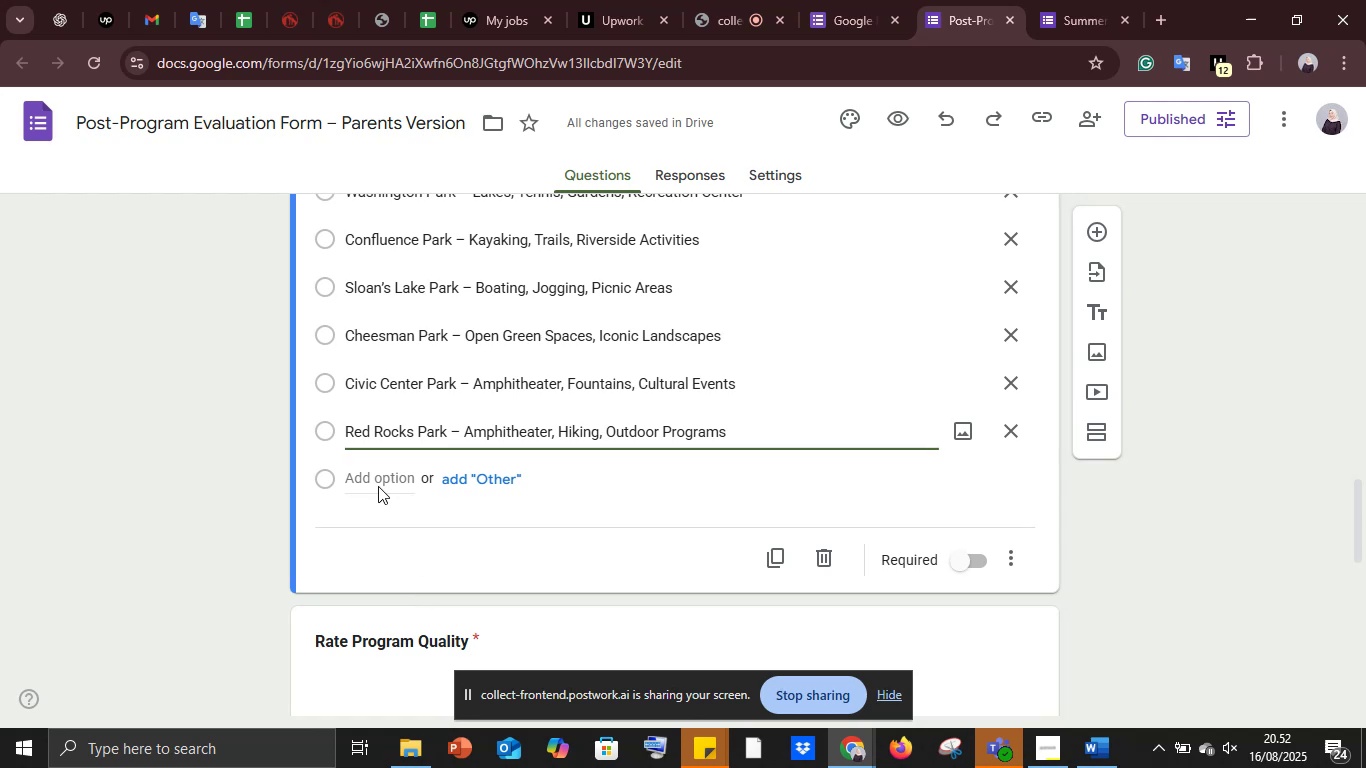 
left_click([366, 471])
 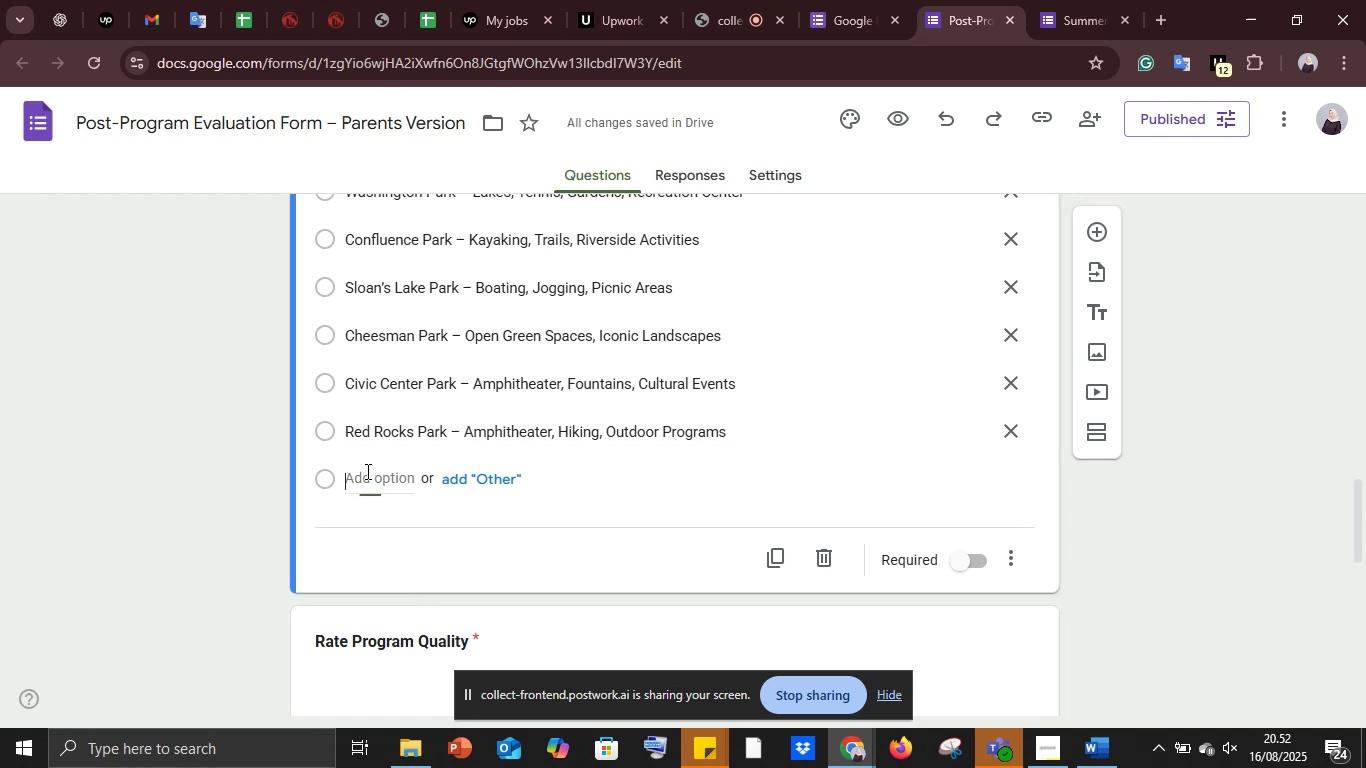 
key(Control+V)
 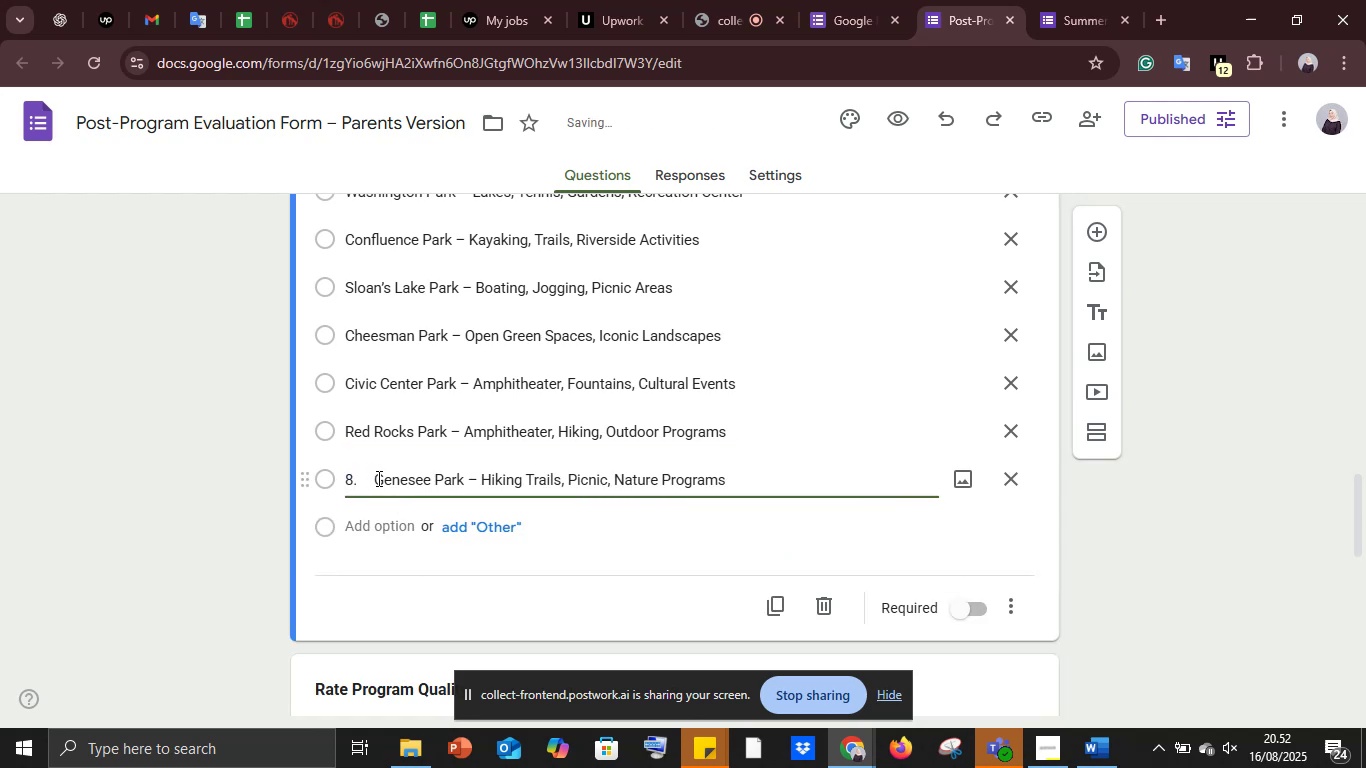 
left_click_drag(start_coordinate=[378, 477], to_coordinate=[331, 474])
 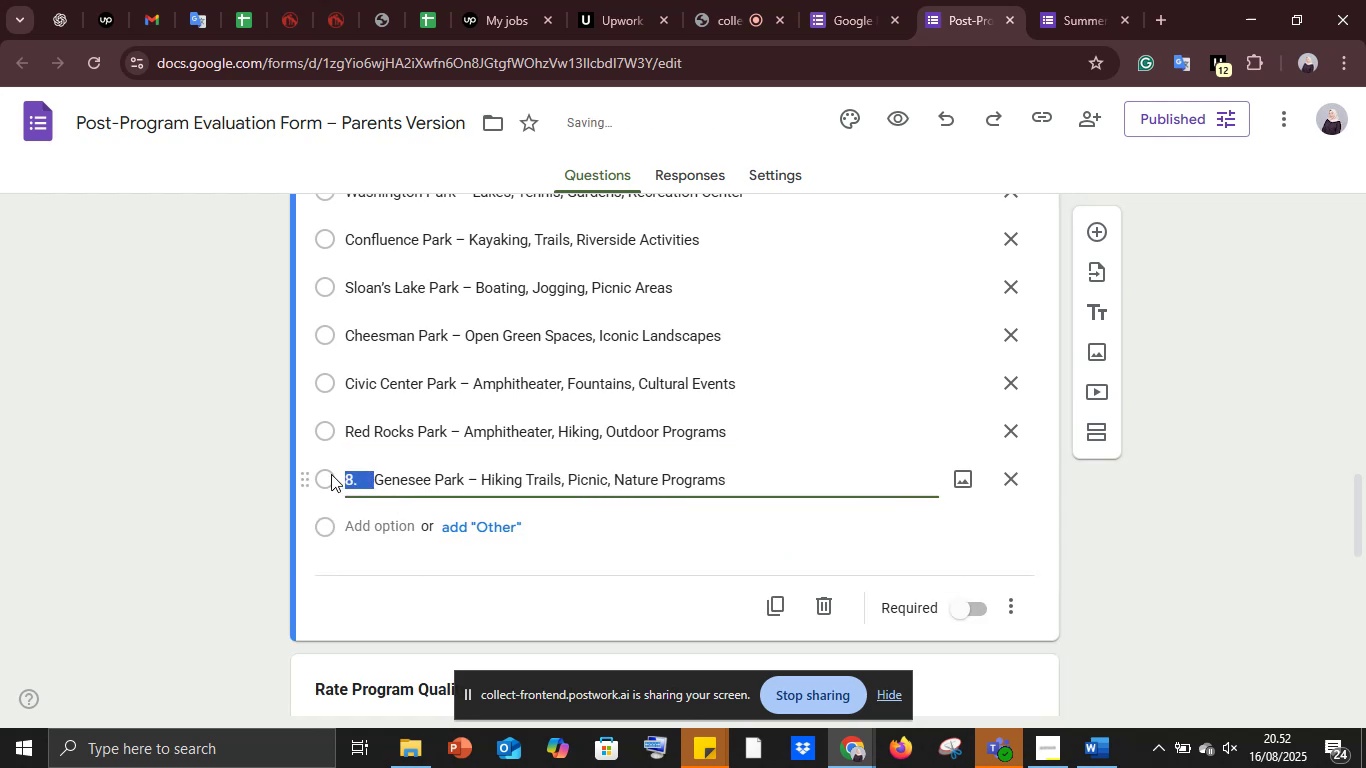 
key(Backspace)
 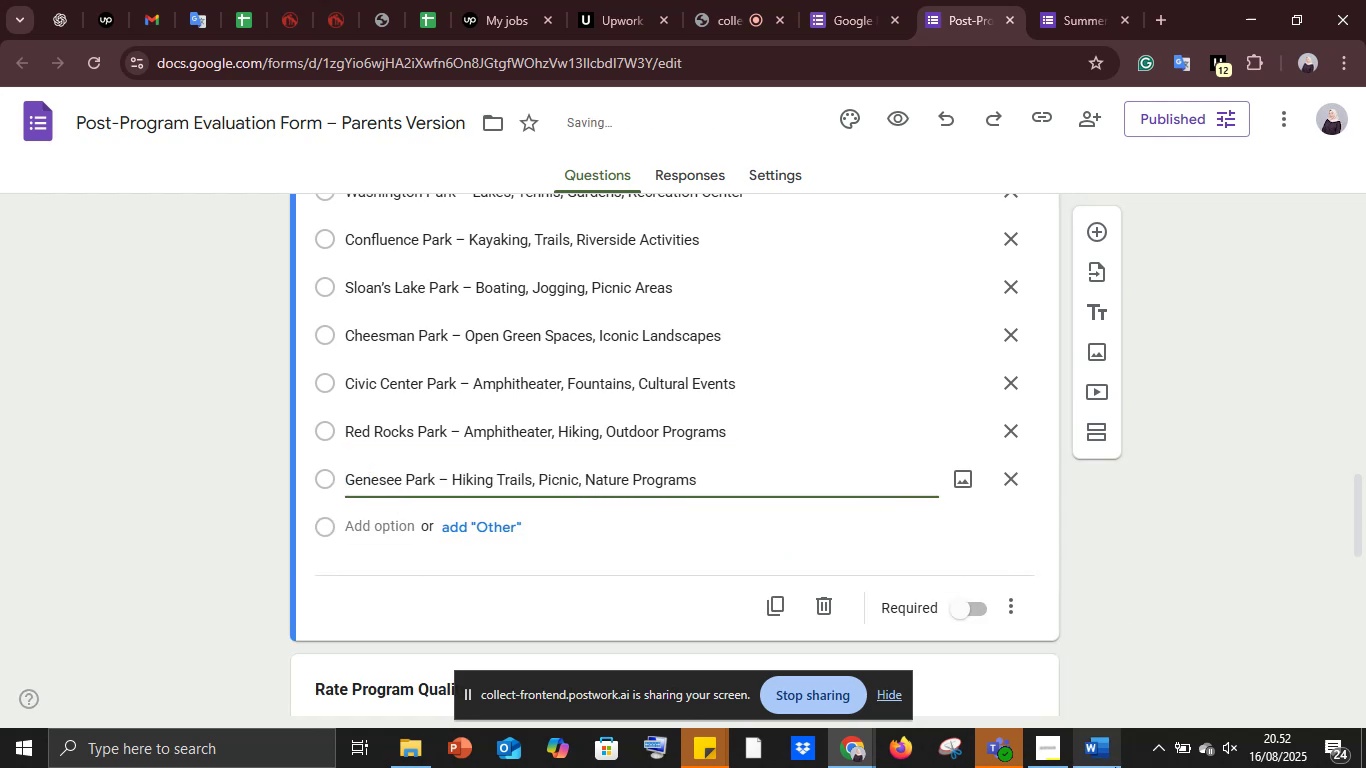 
scroll: coordinate [588, 507], scroll_direction: down, amount: 2.0
 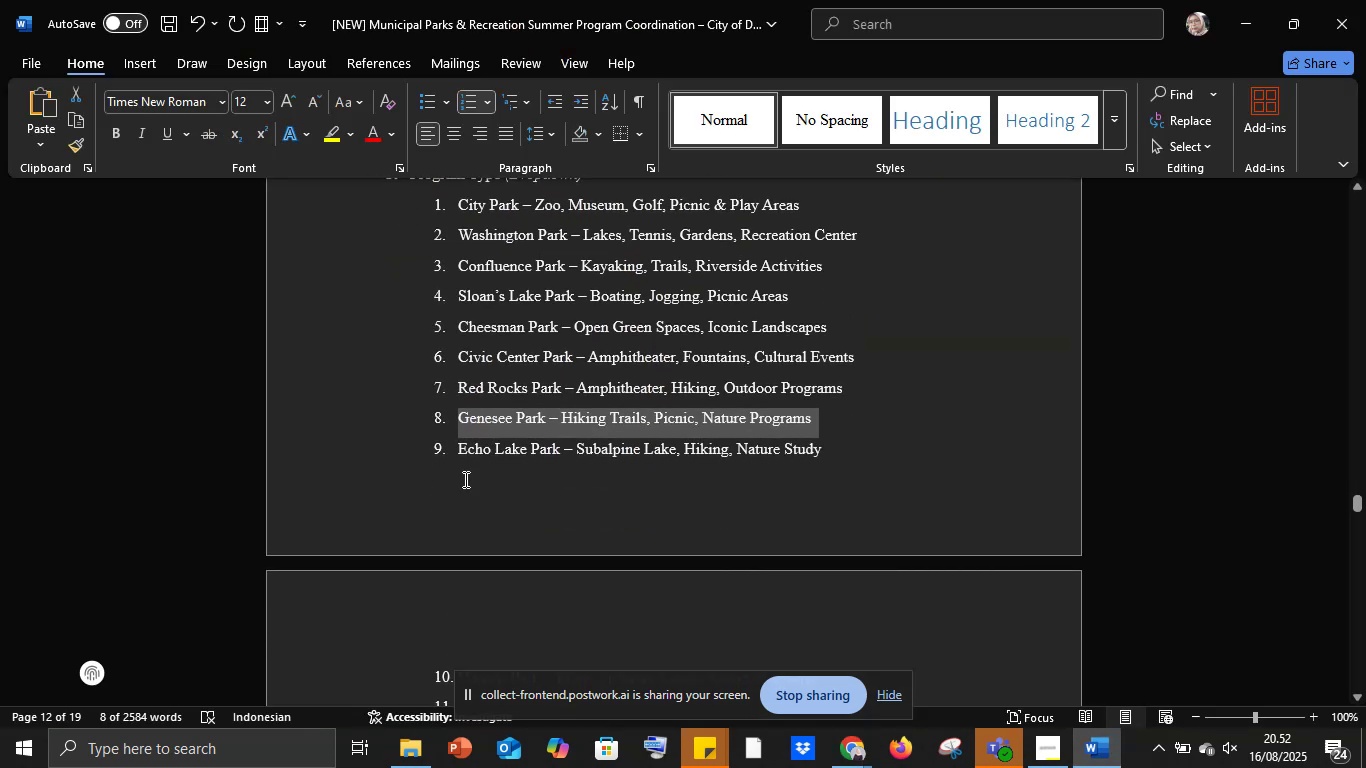 
left_click_drag(start_coordinate=[458, 453], to_coordinate=[810, 456])
 